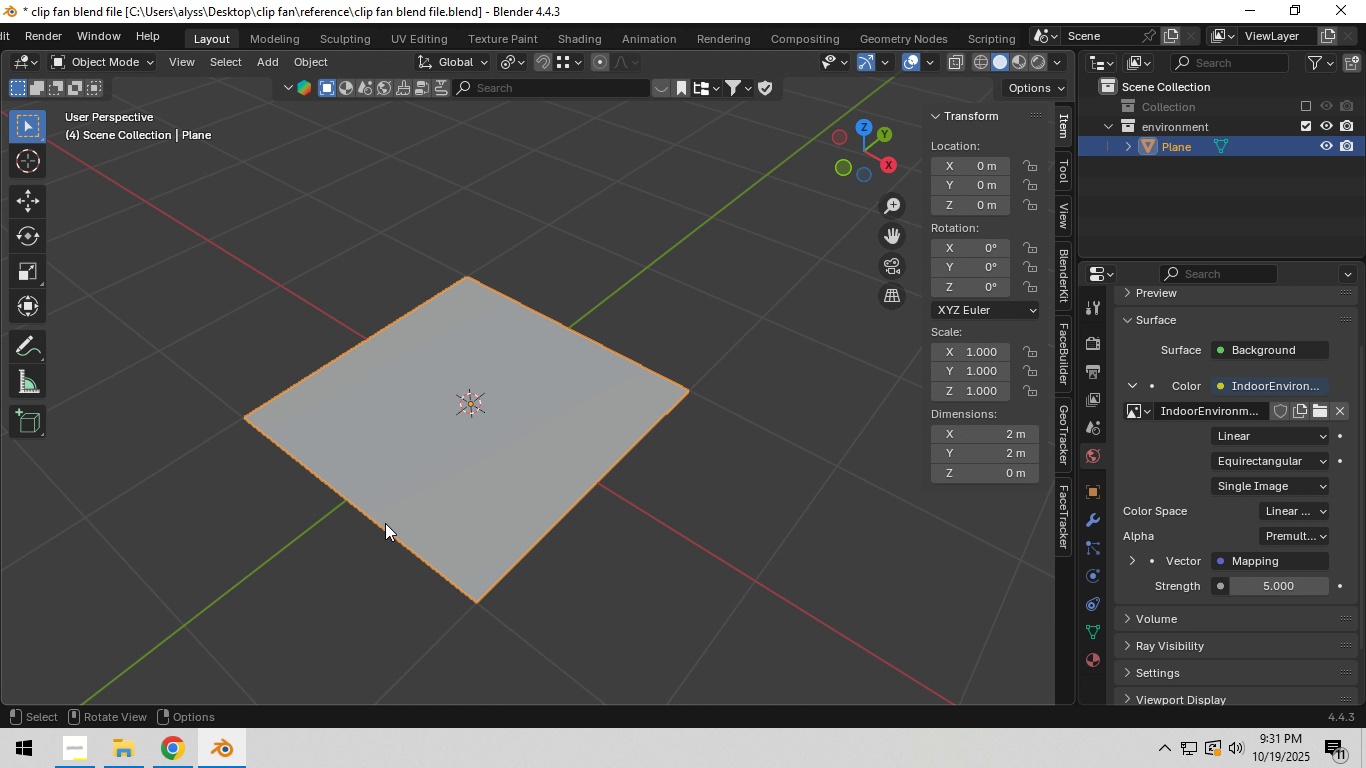 
left_click([385, 523])
 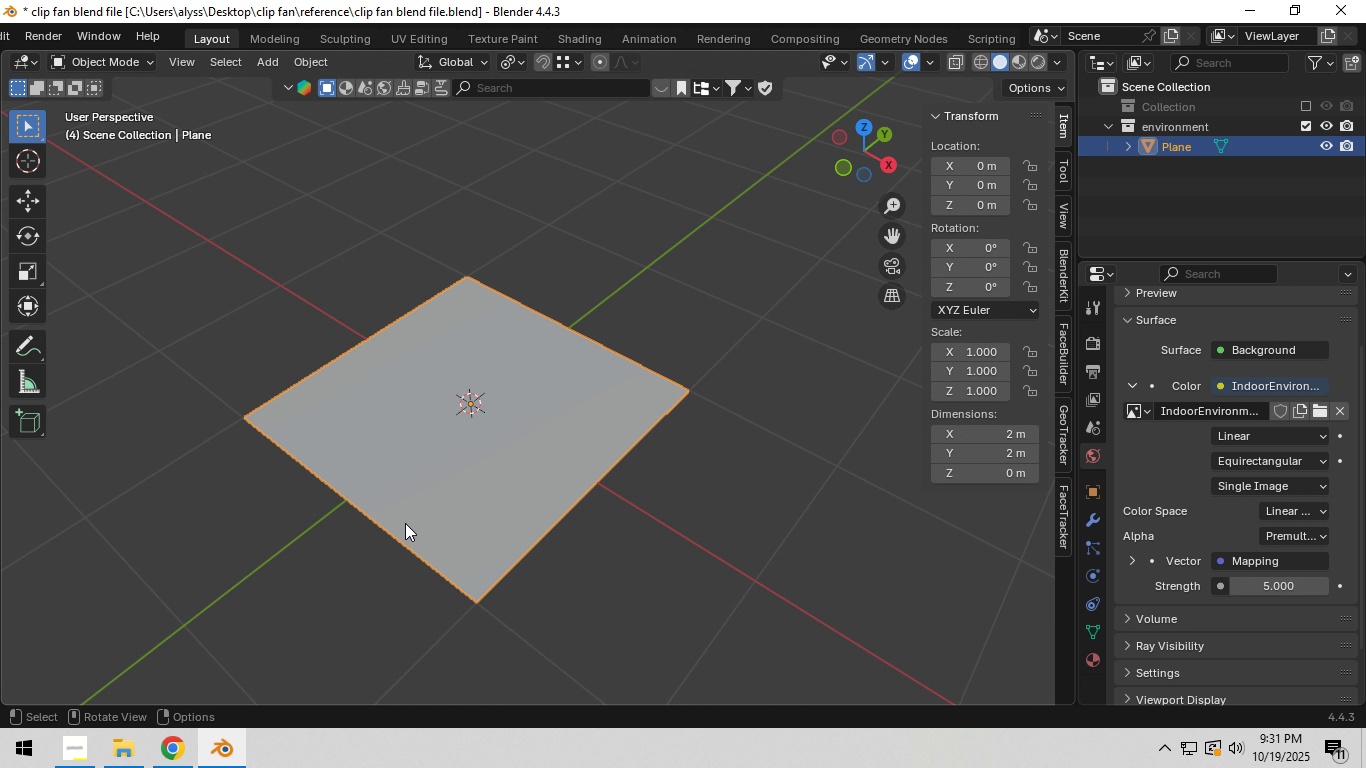 
key(Tab)
 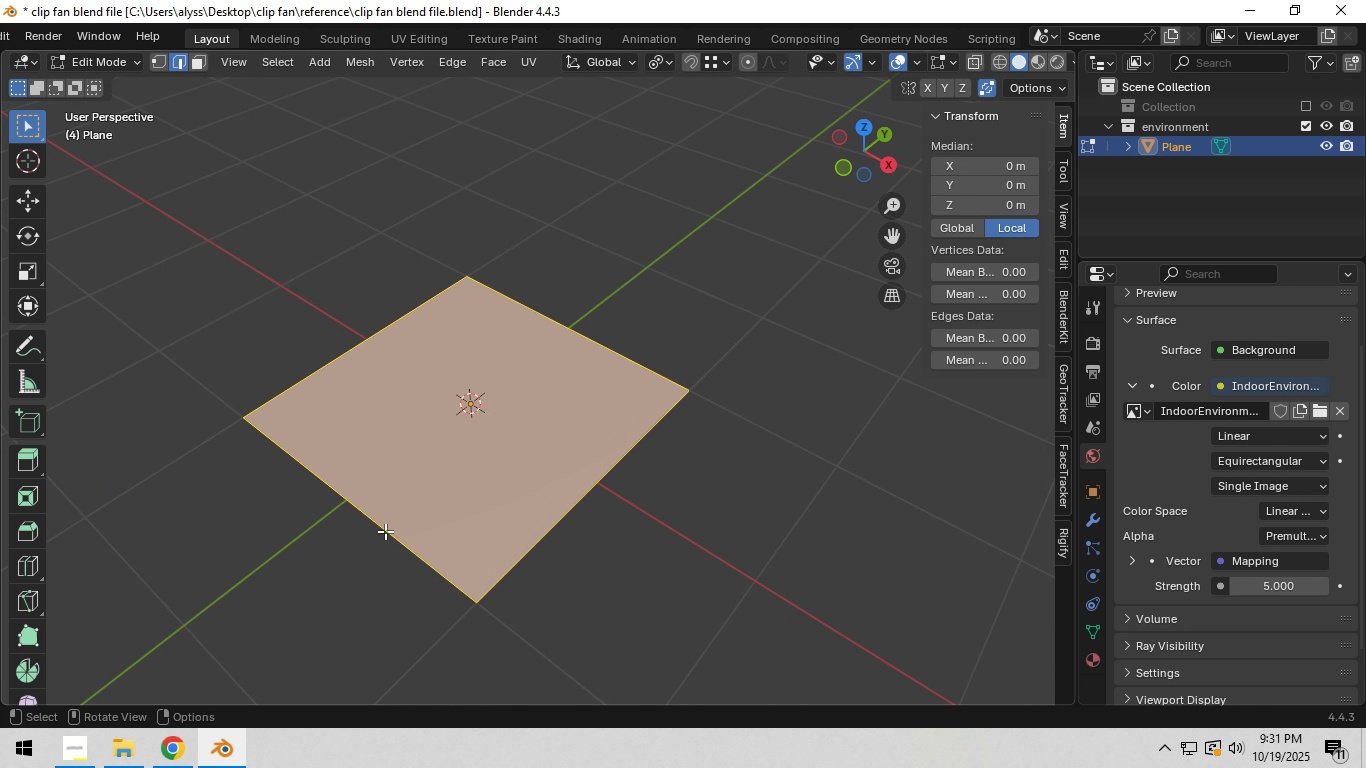 
key(2)
 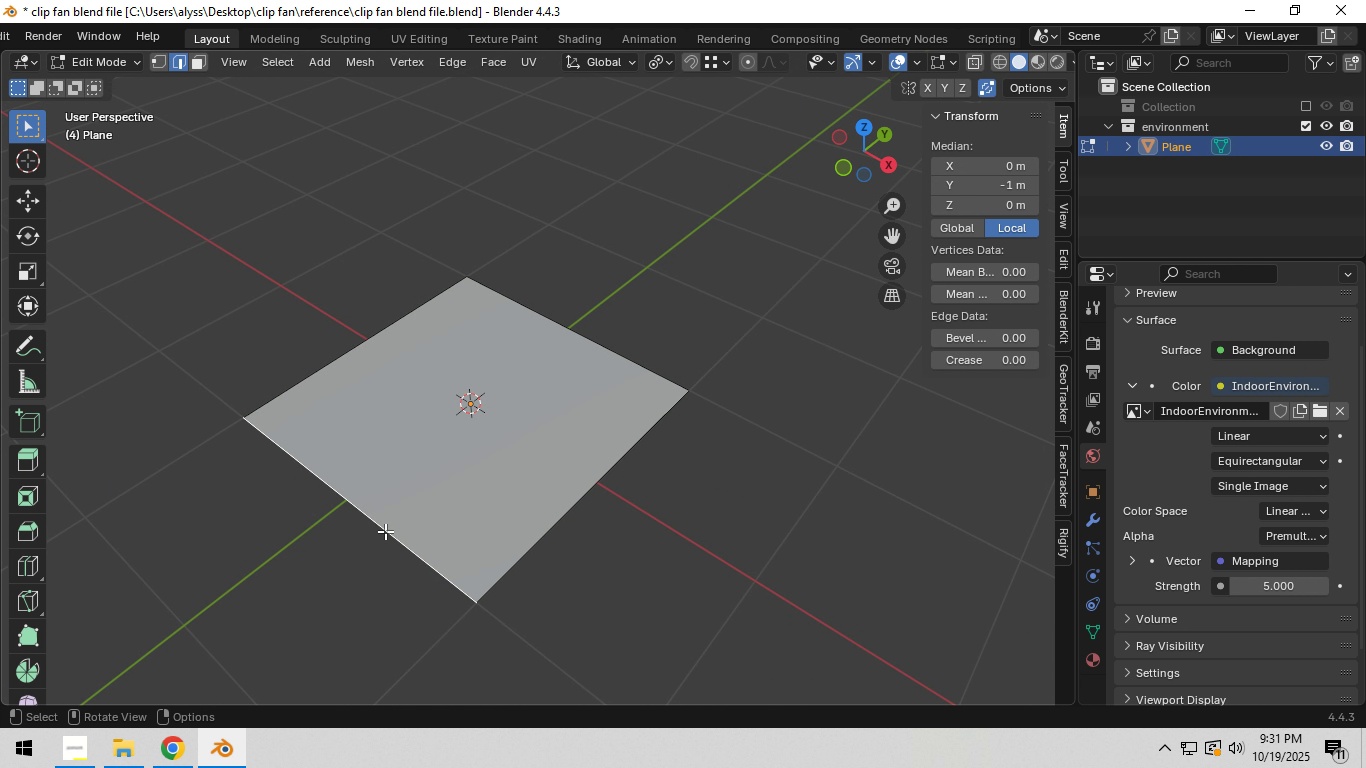 
left_click([385, 531])
 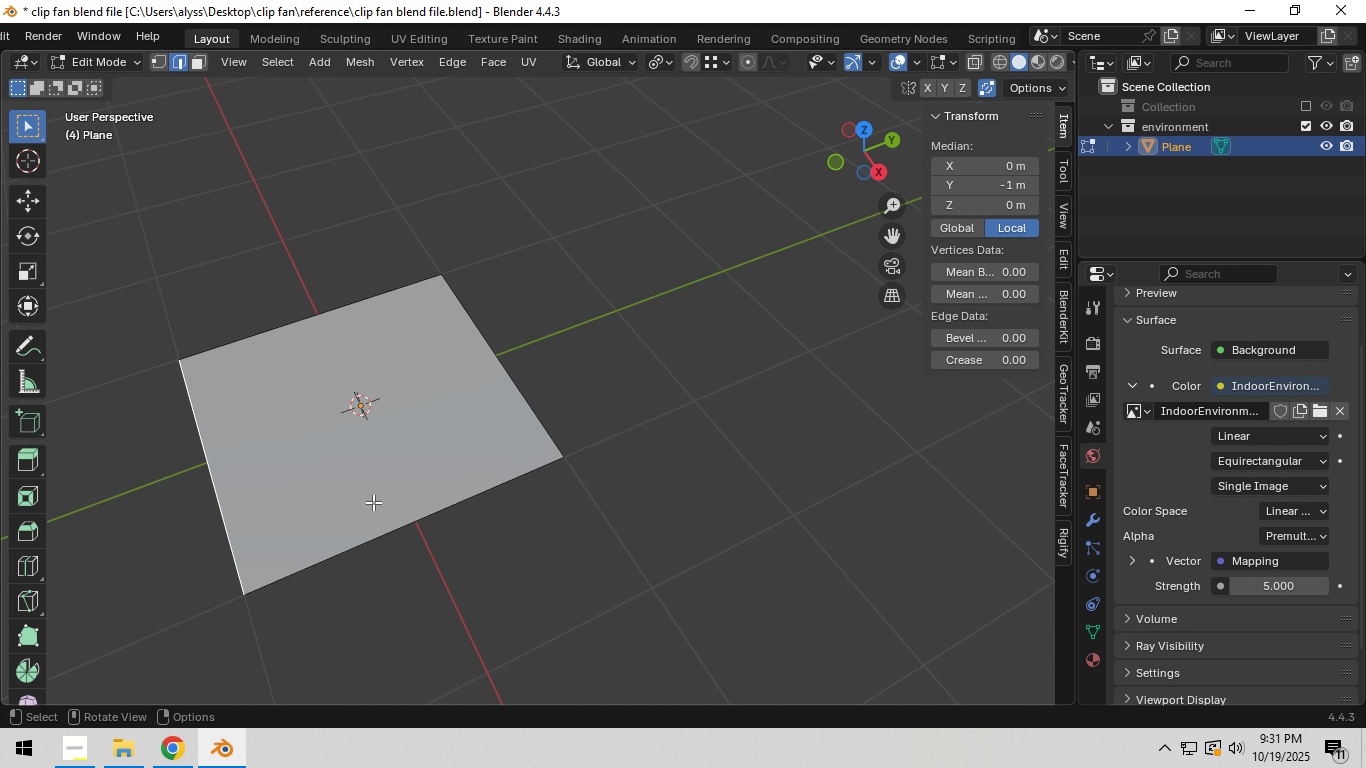 
hold_key(key=ShiftLeft, duration=0.51)
 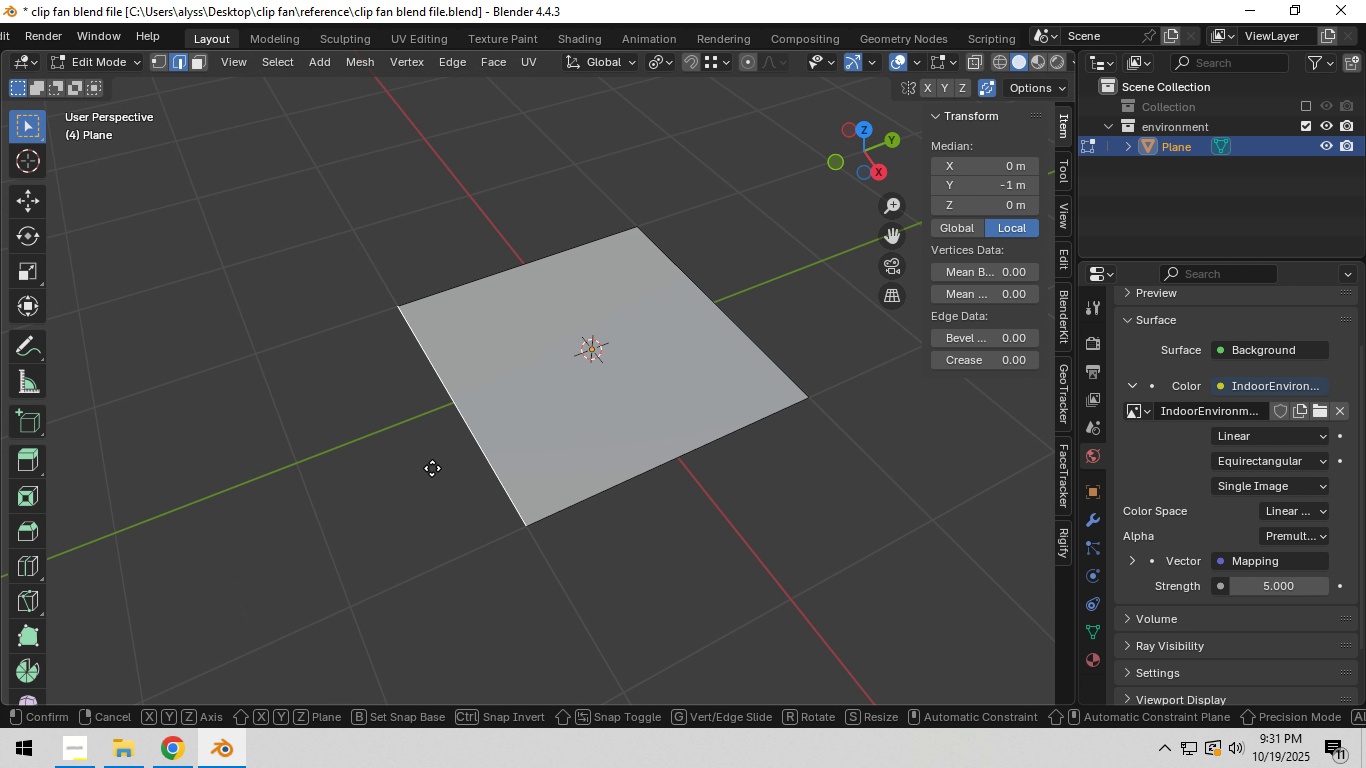 
type(gy)
 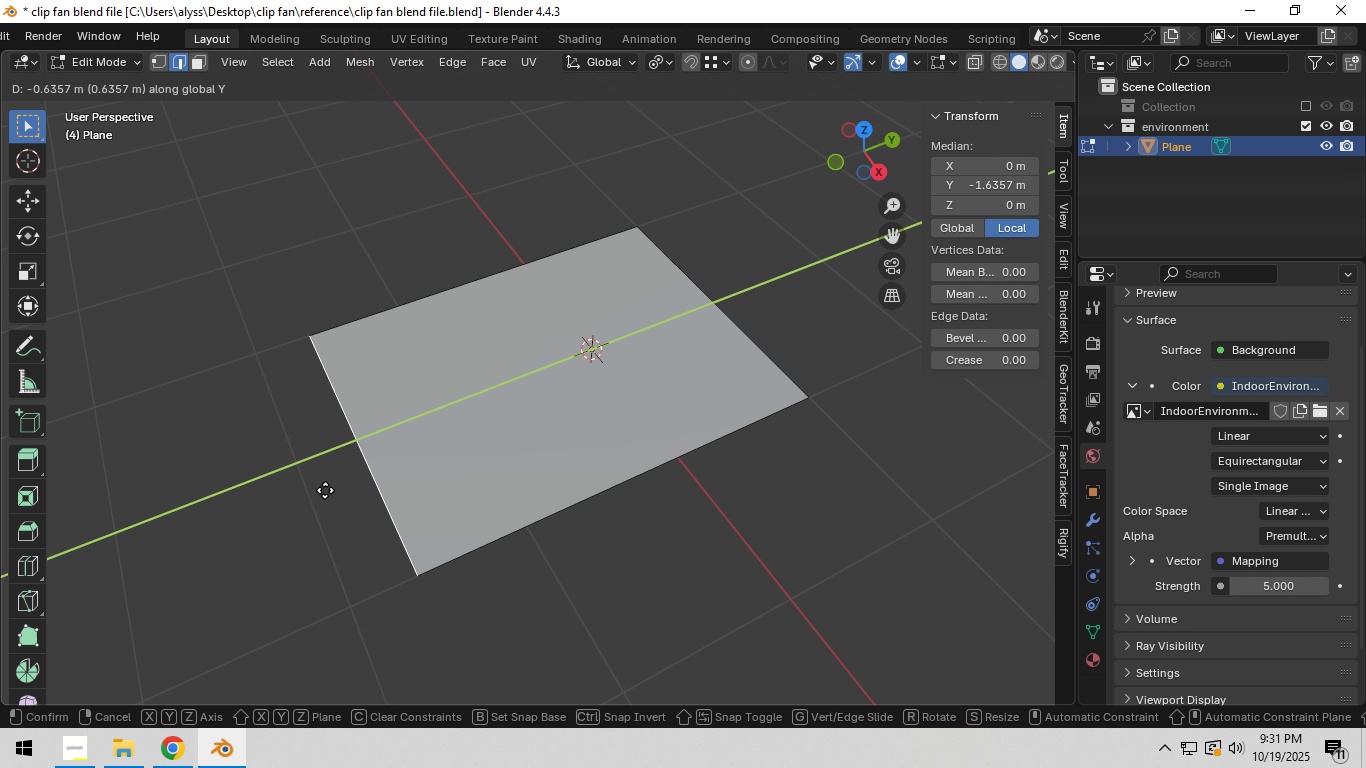 
hold_key(key=ControlLeft, duration=0.99)
 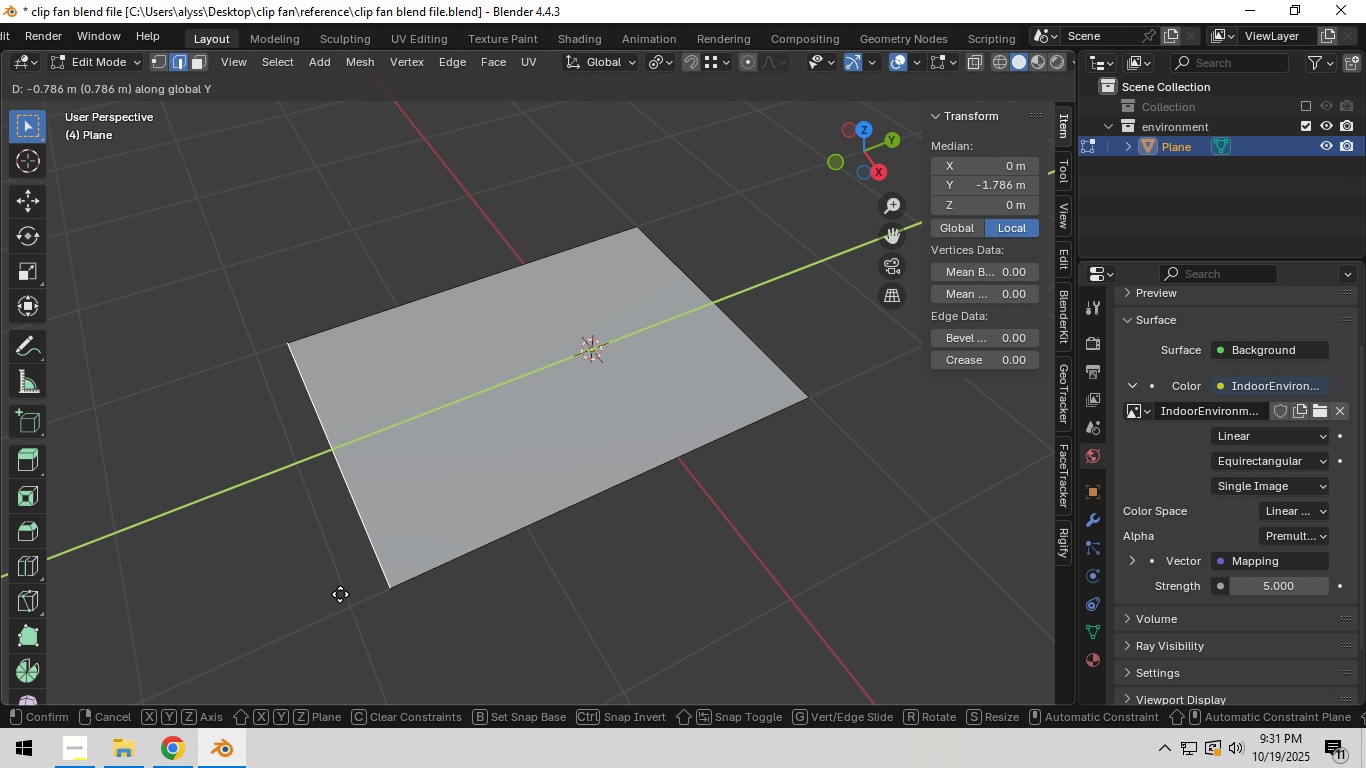 
key(Control+ControlLeft)
 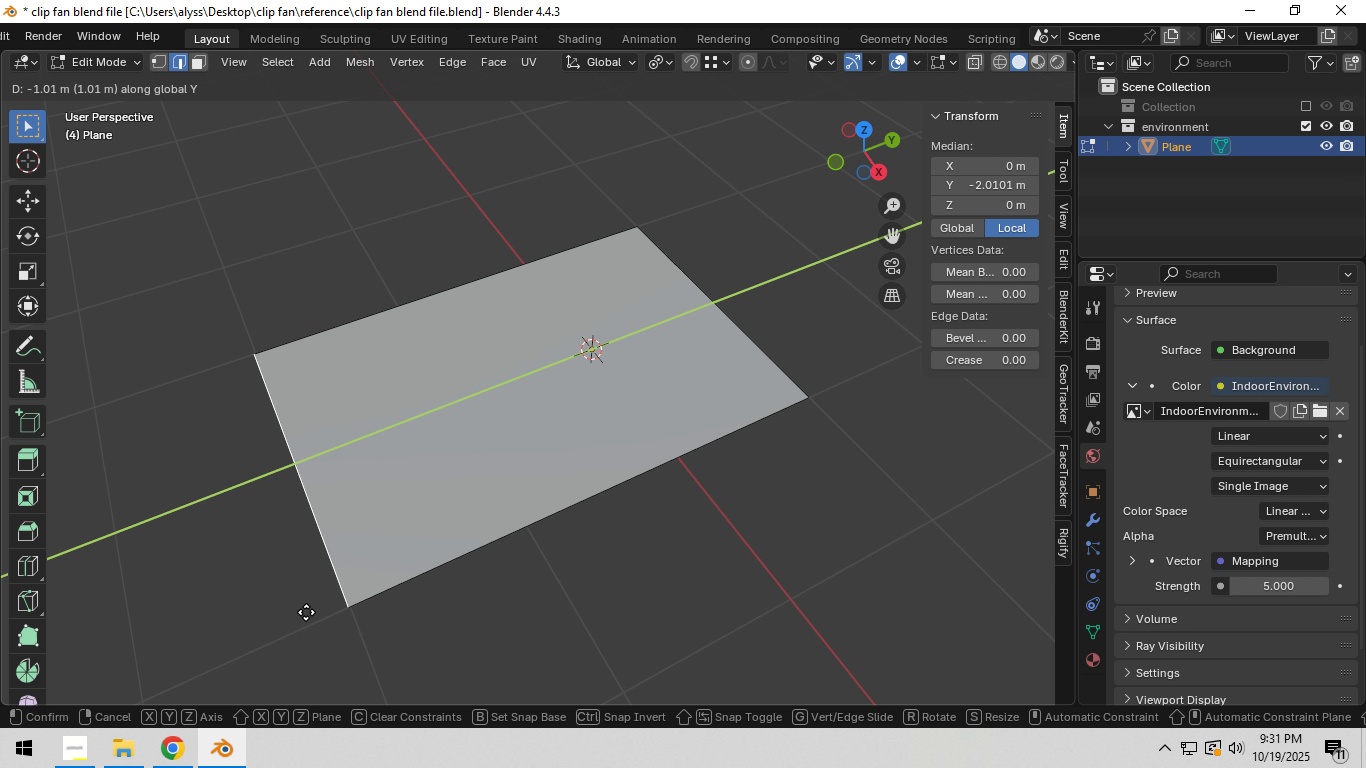 
left_click([307, 612])
 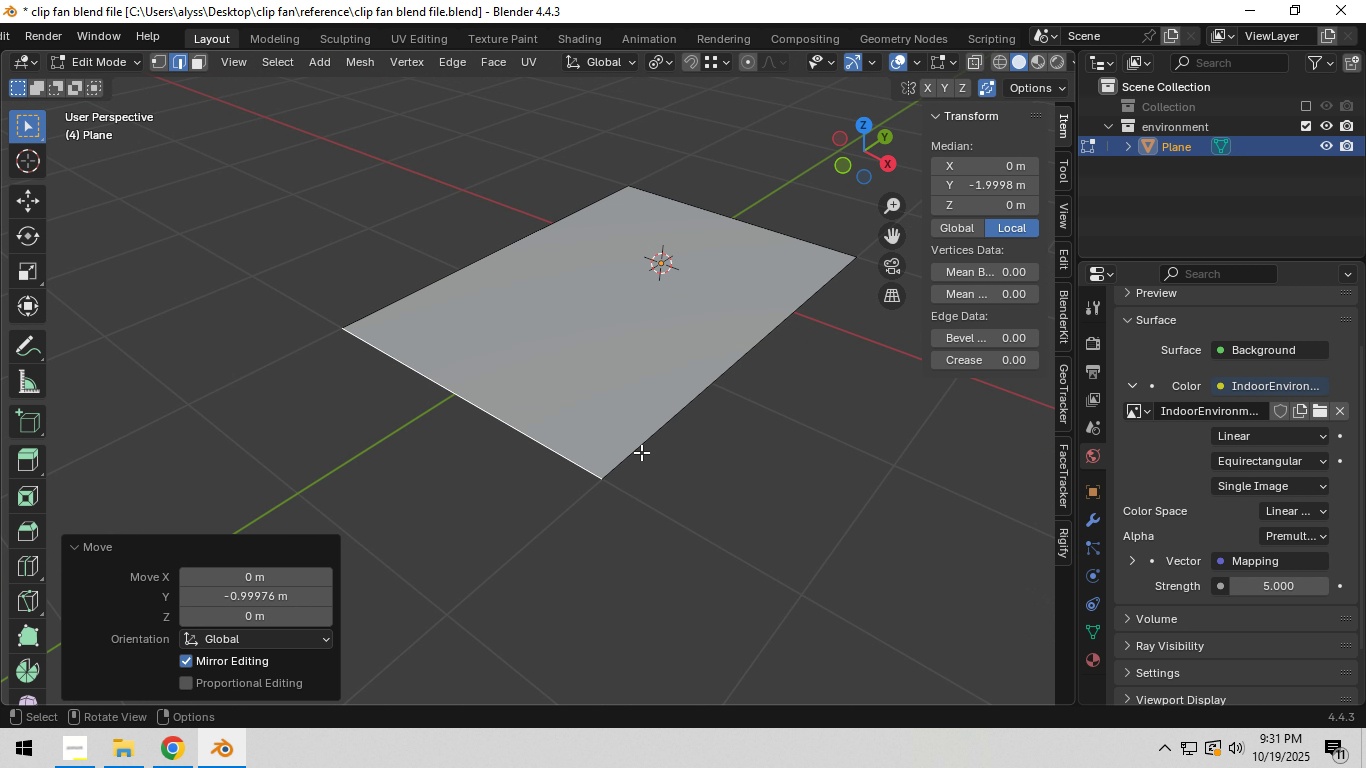 
left_click([631, 422])
 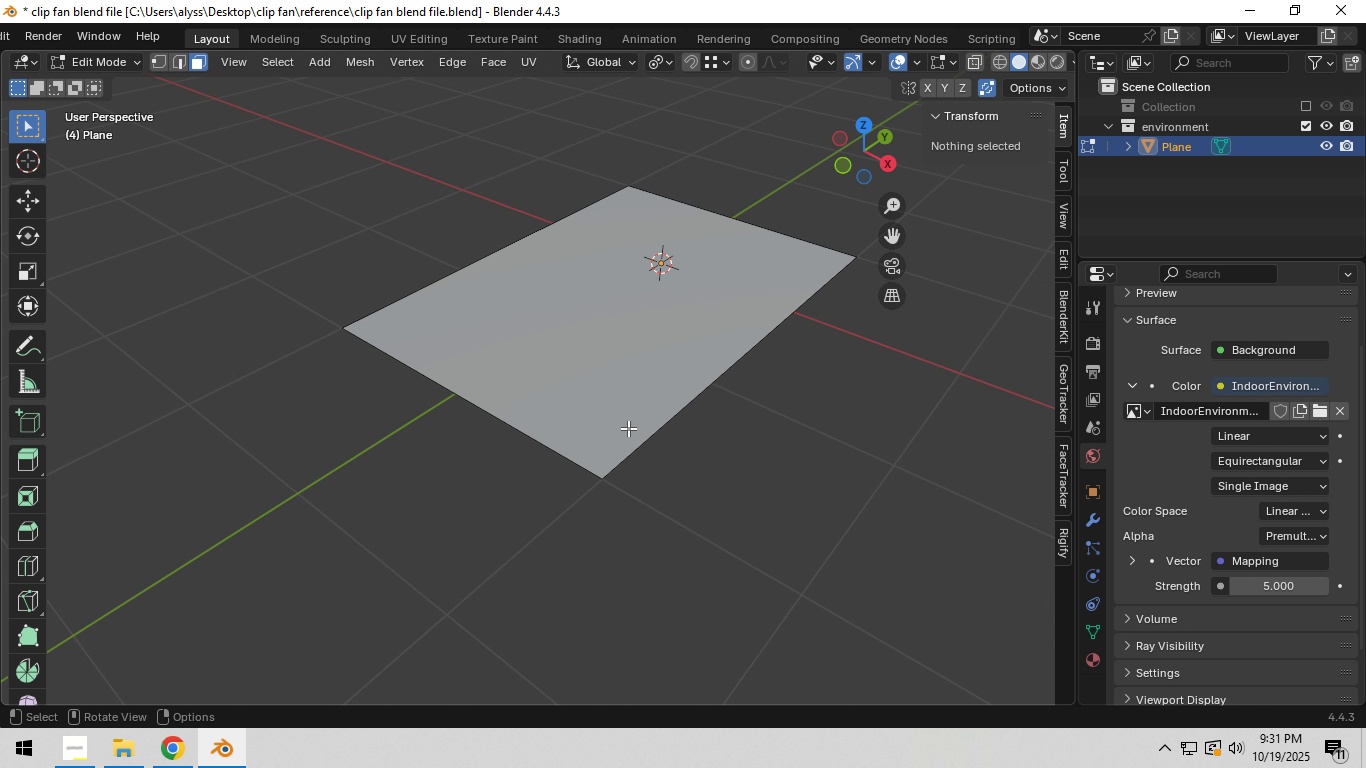 
type(3ezz)
 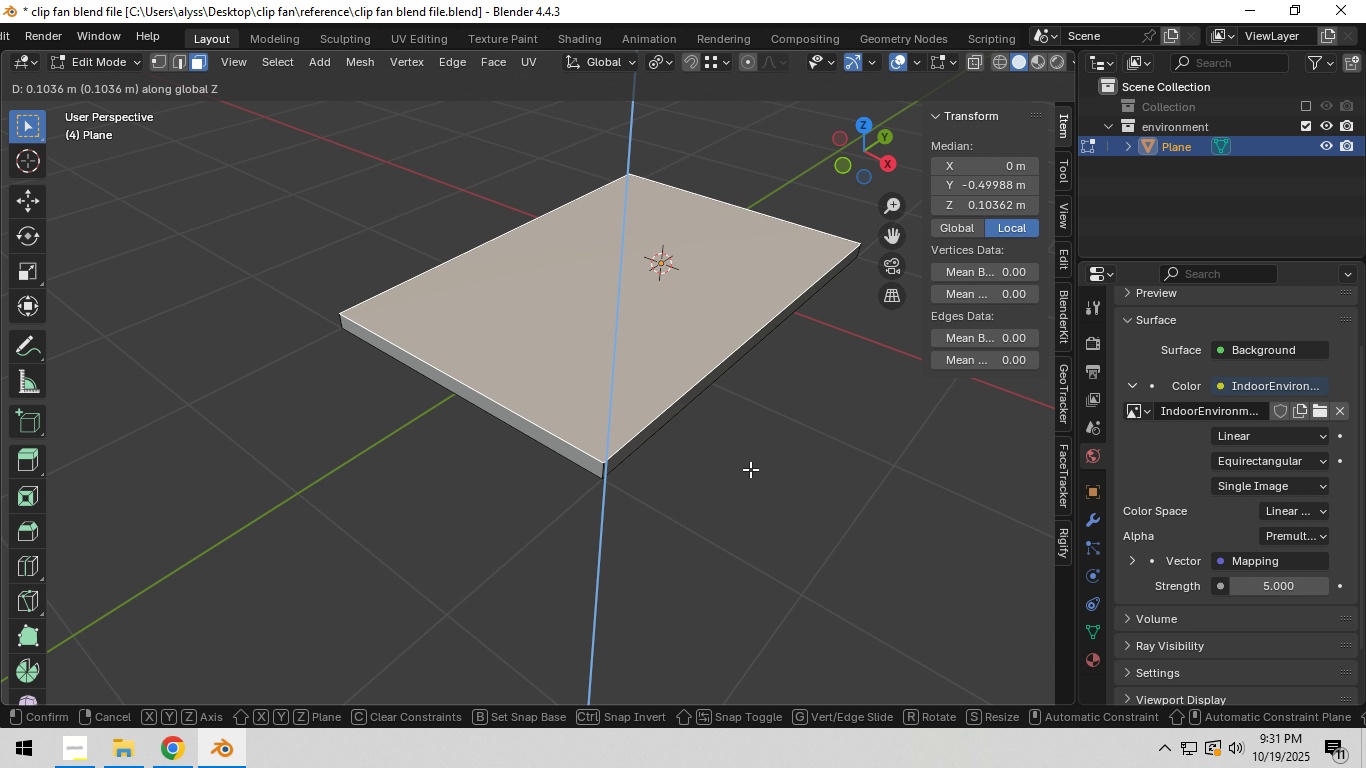 
left_click([750, 469])
 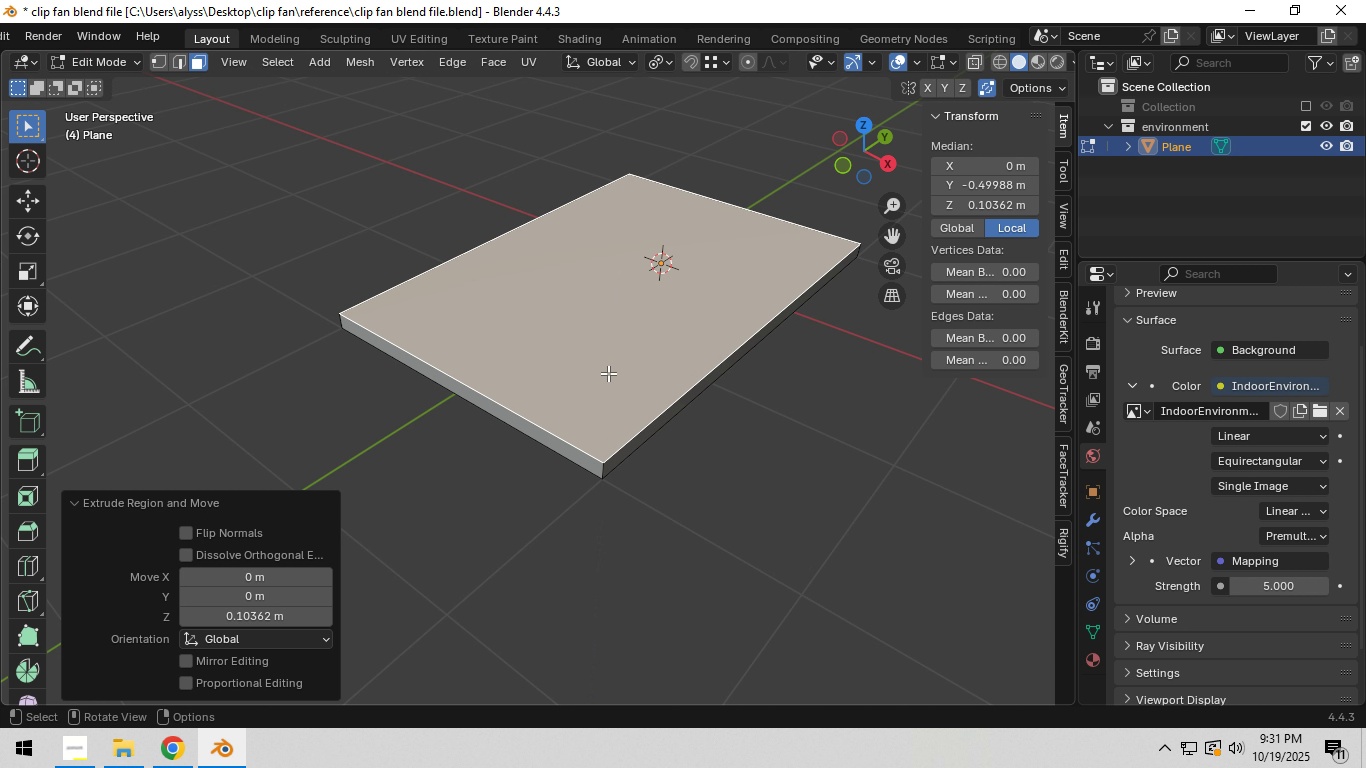 
wait(6.96)
 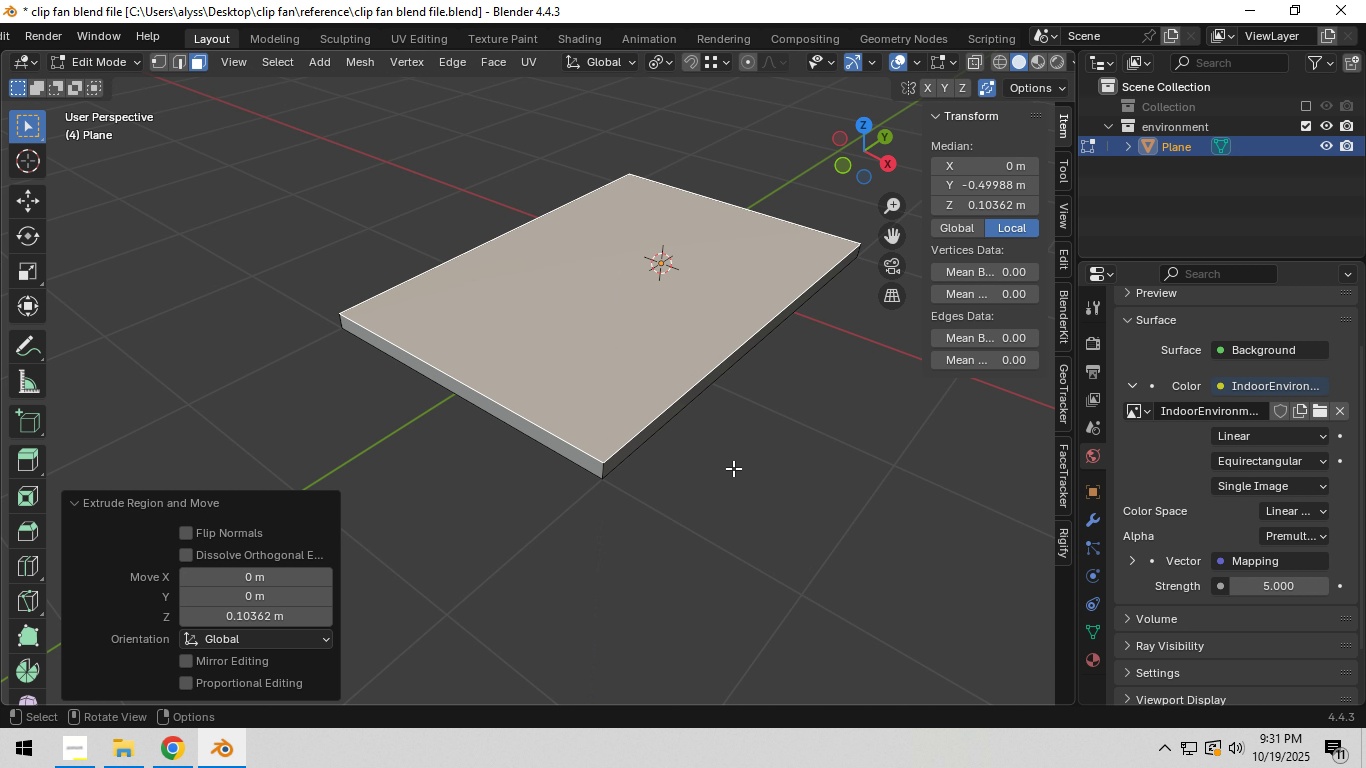 
key(Shift+ShiftLeft)
 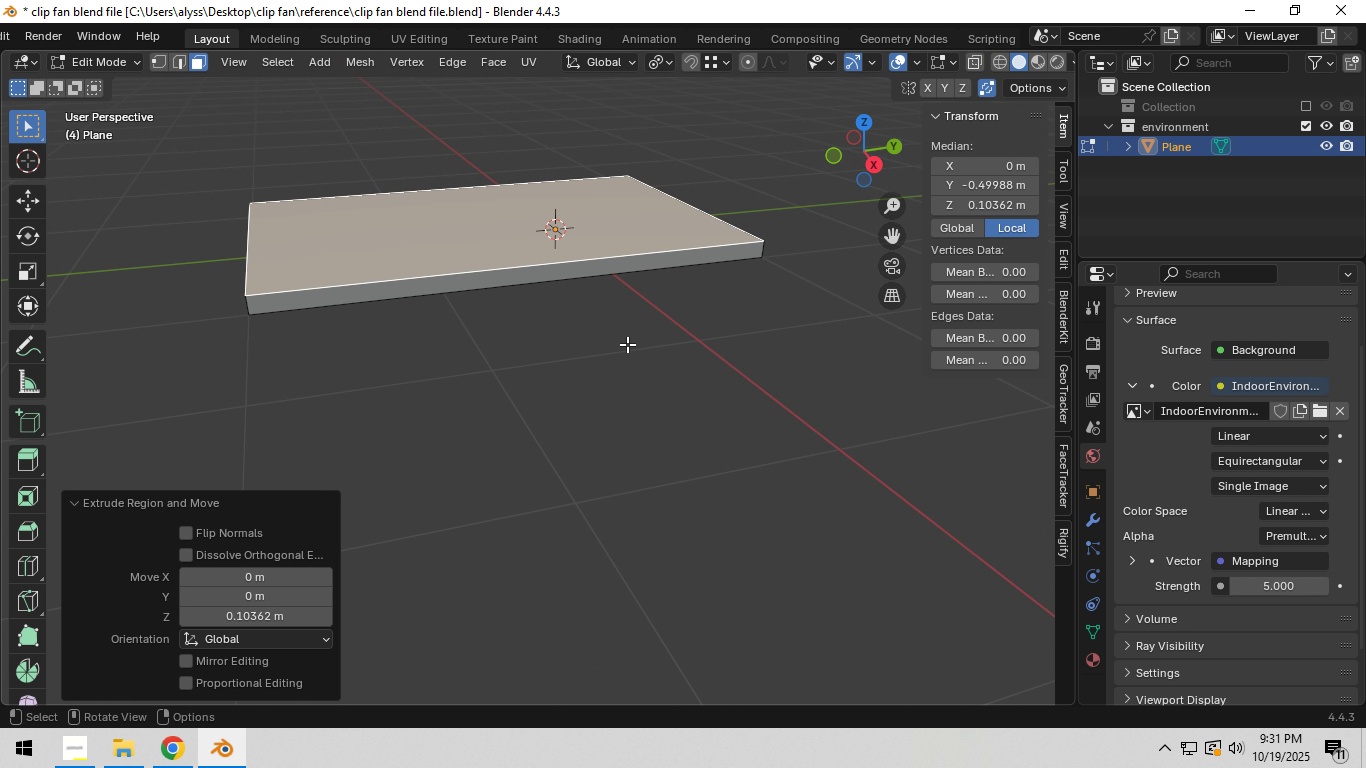 
left_click([627, 343])
 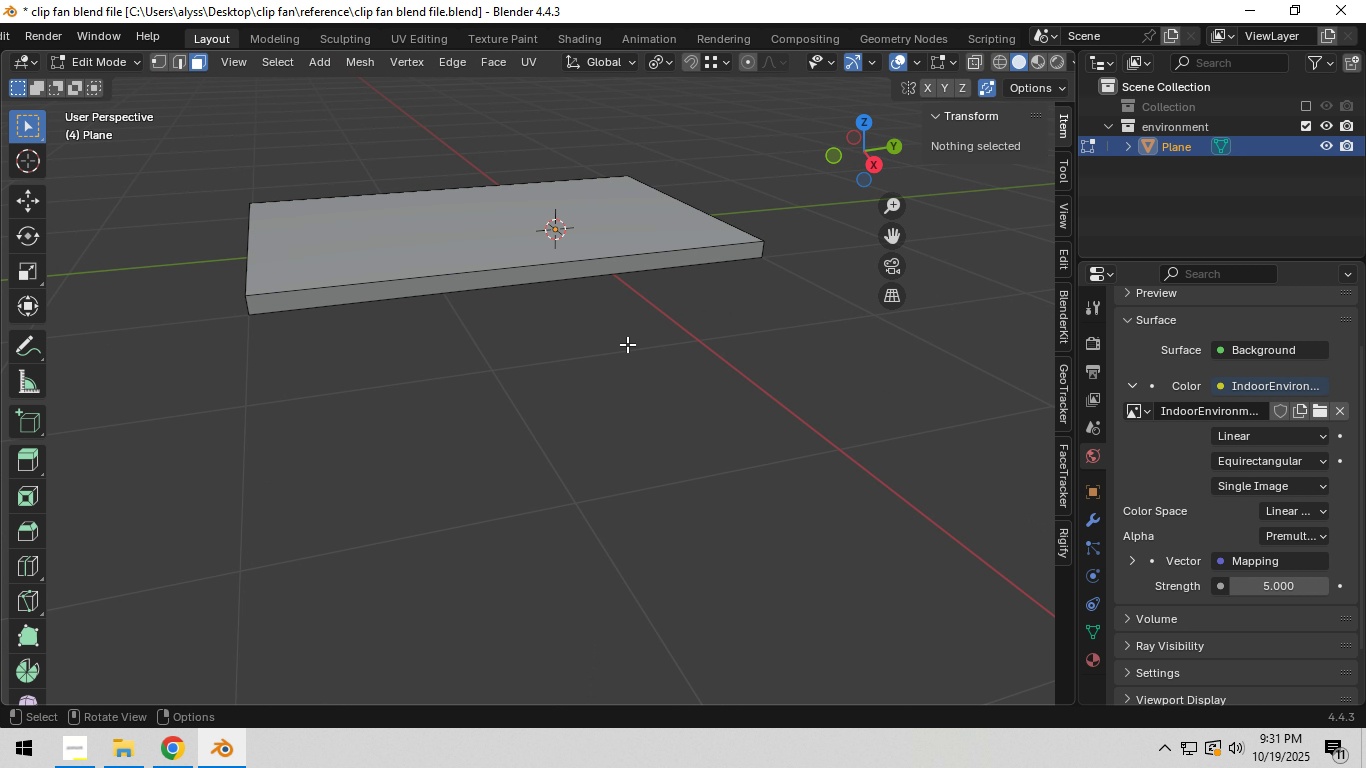 
double_click([627, 344])
 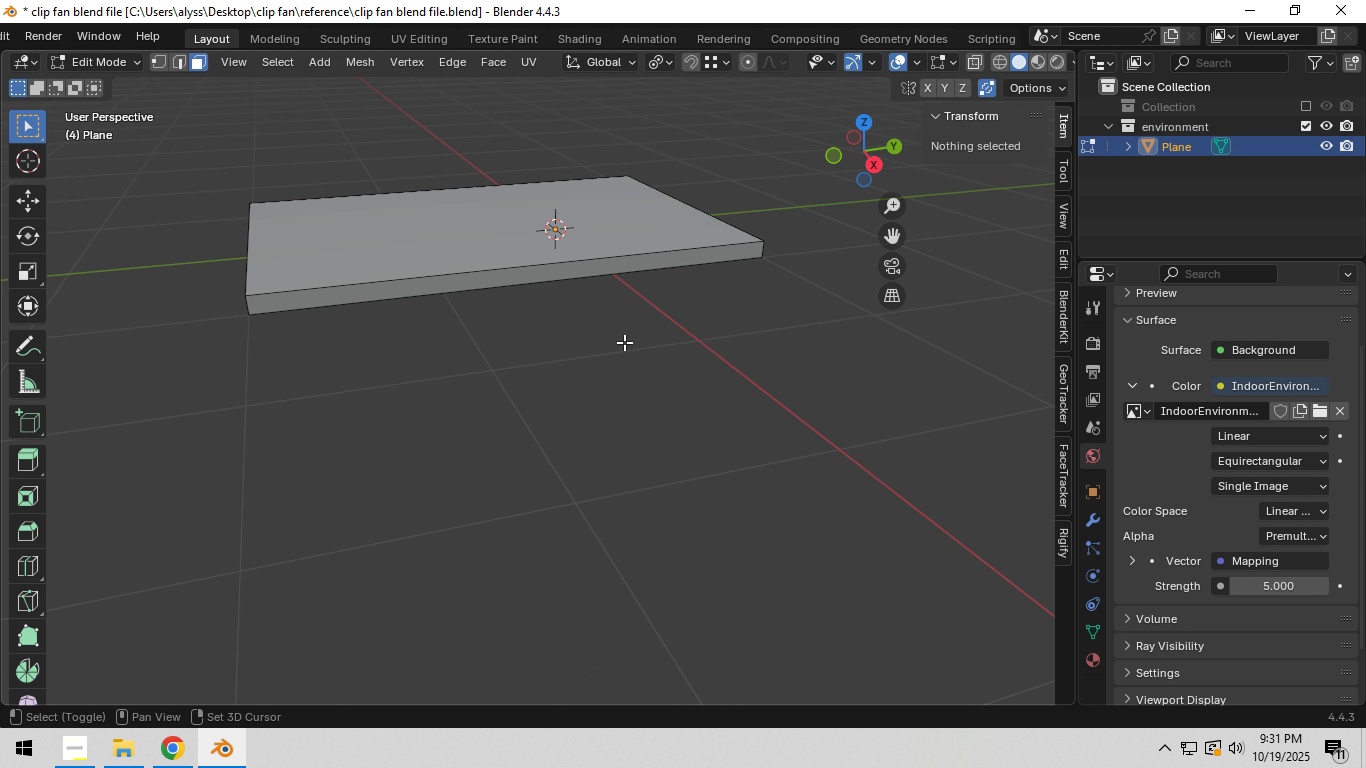 
hold_key(key=ShiftLeft, duration=0.42)
 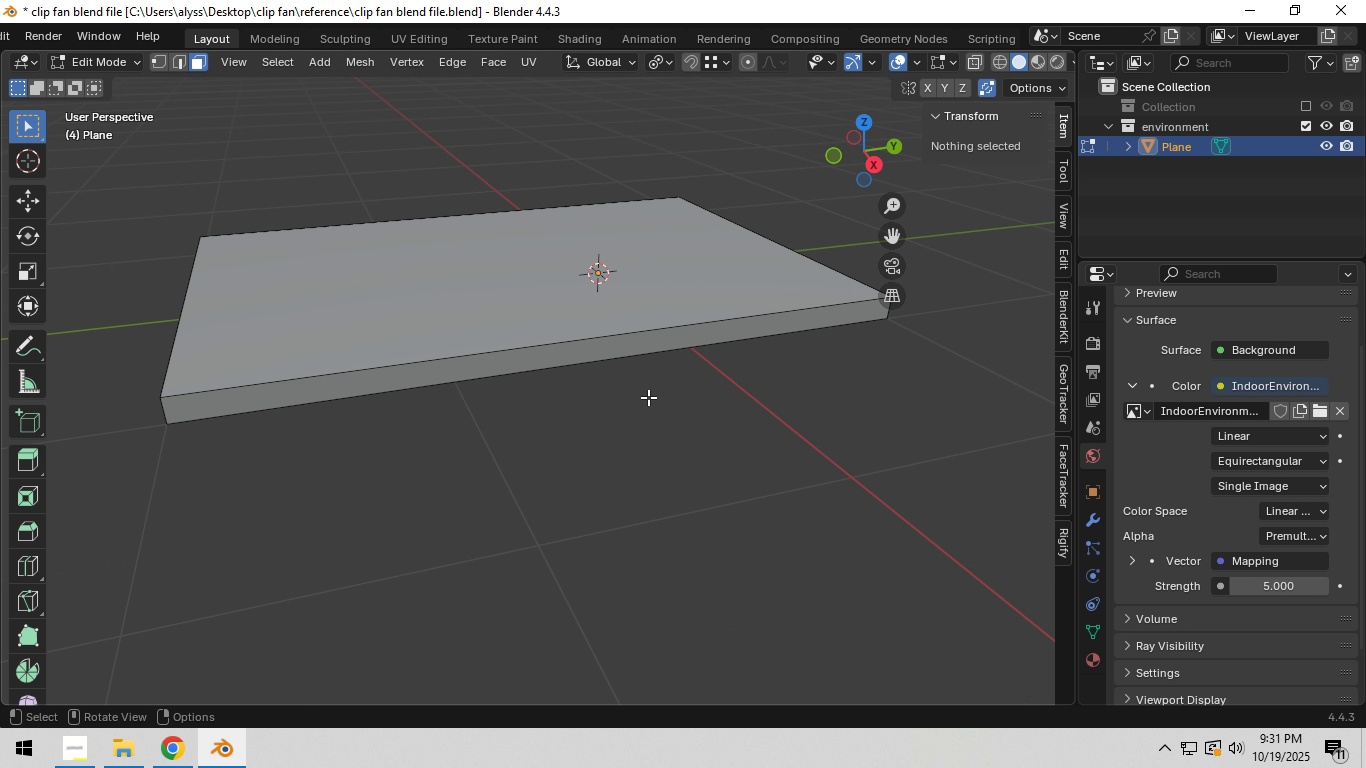 
scroll: coordinate [648, 397], scroll_direction: up, amount: 2.0
 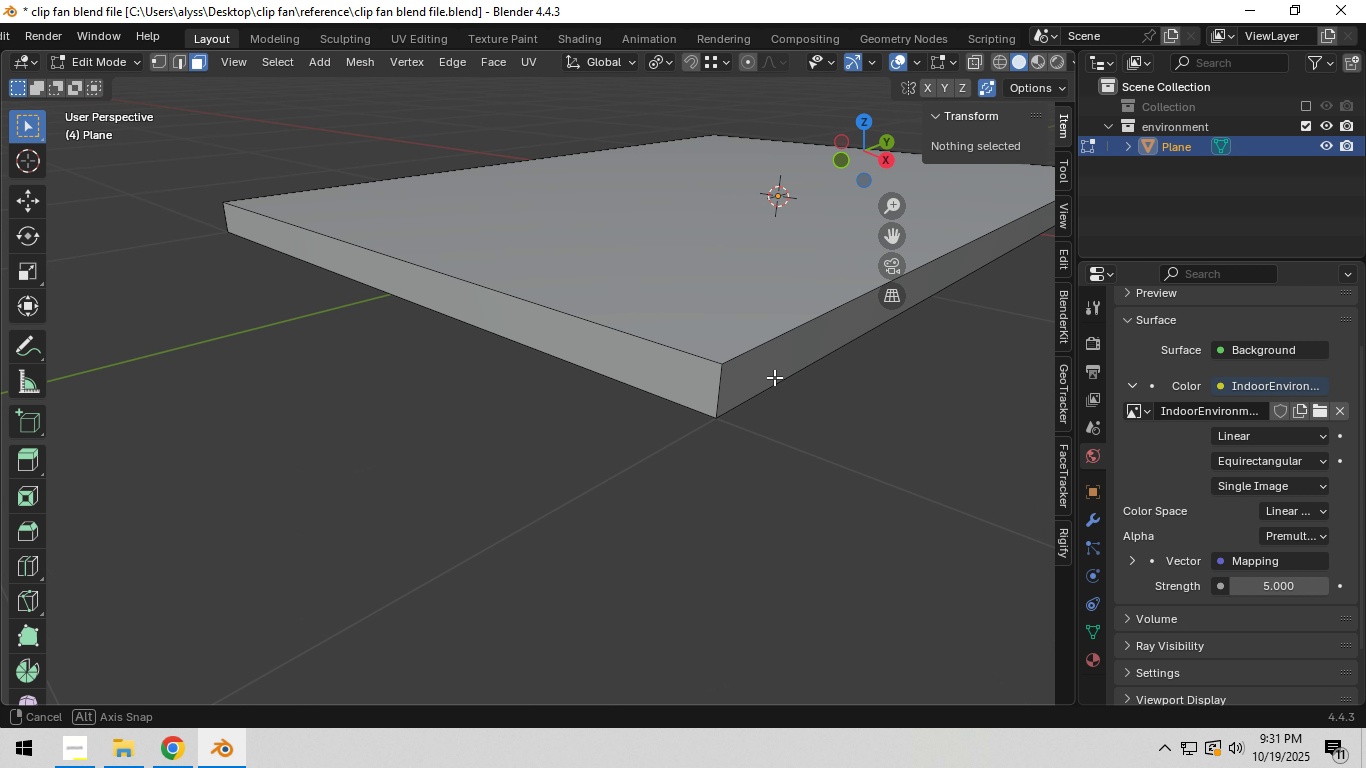 
left_click([716, 386])
 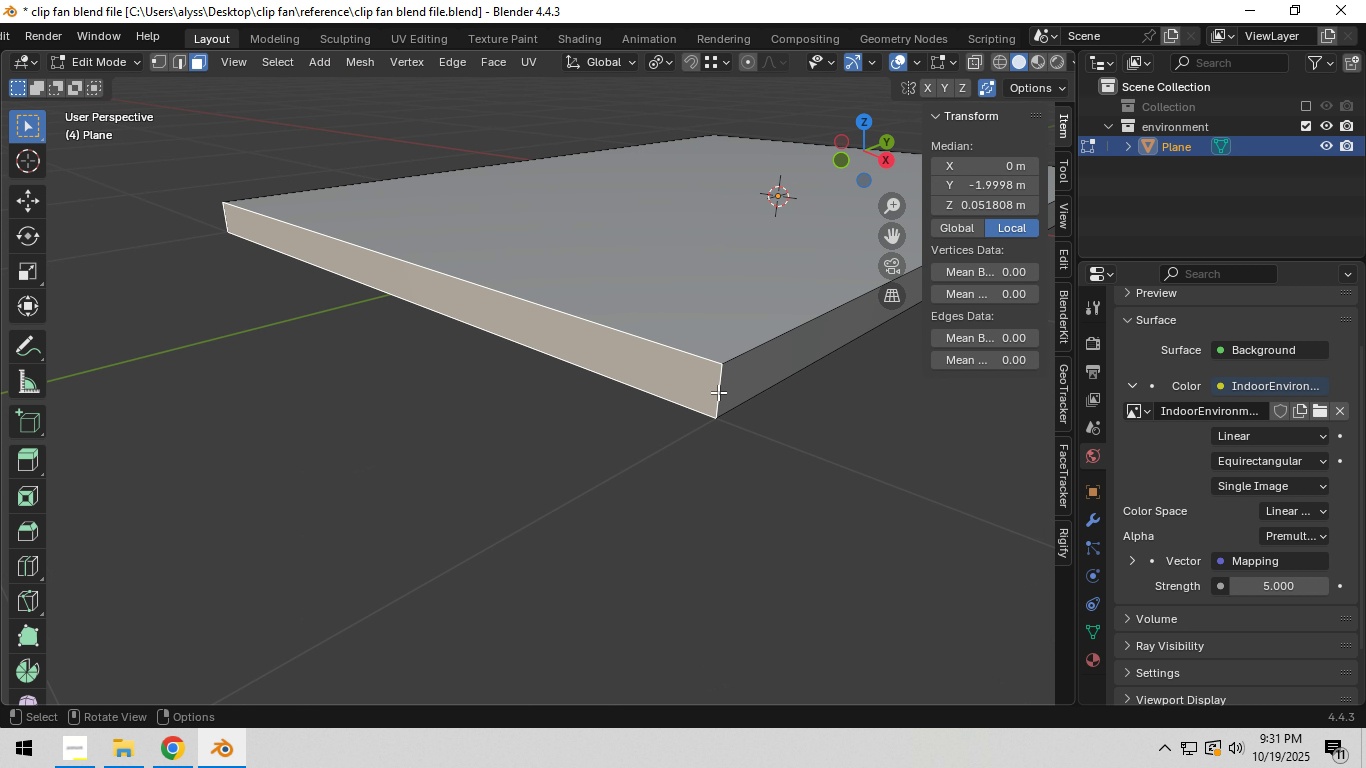 
key(2)
 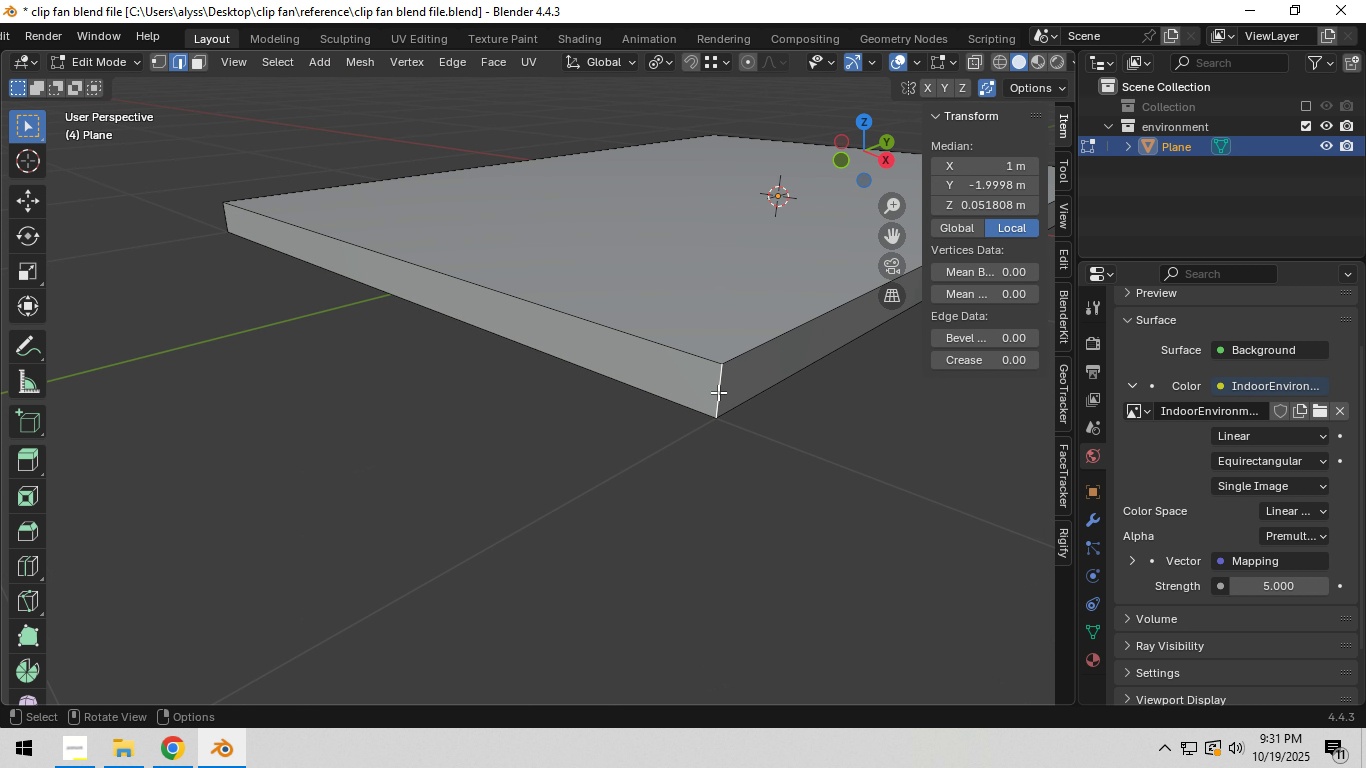 
left_click([718, 392])
 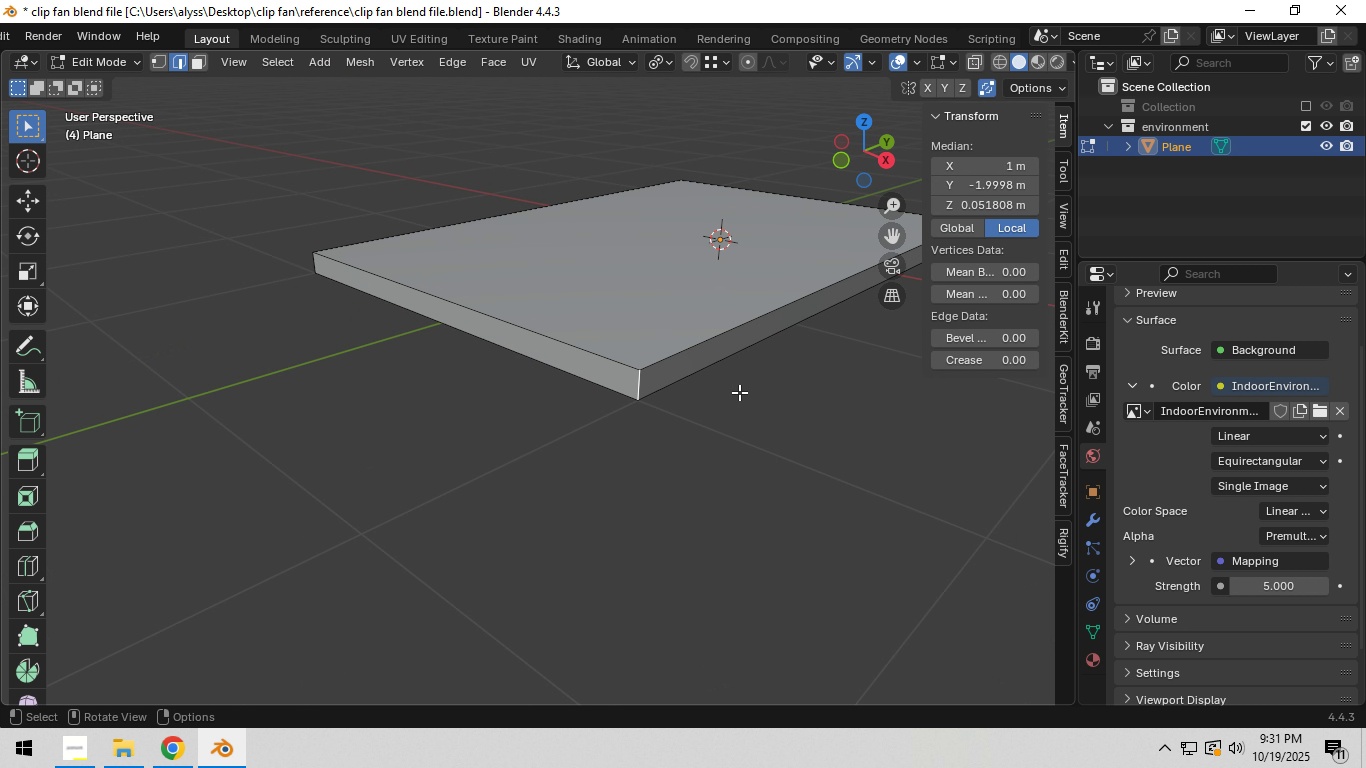 
scroll: coordinate [739, 392], scroll_direction: down, amount: 2.0
 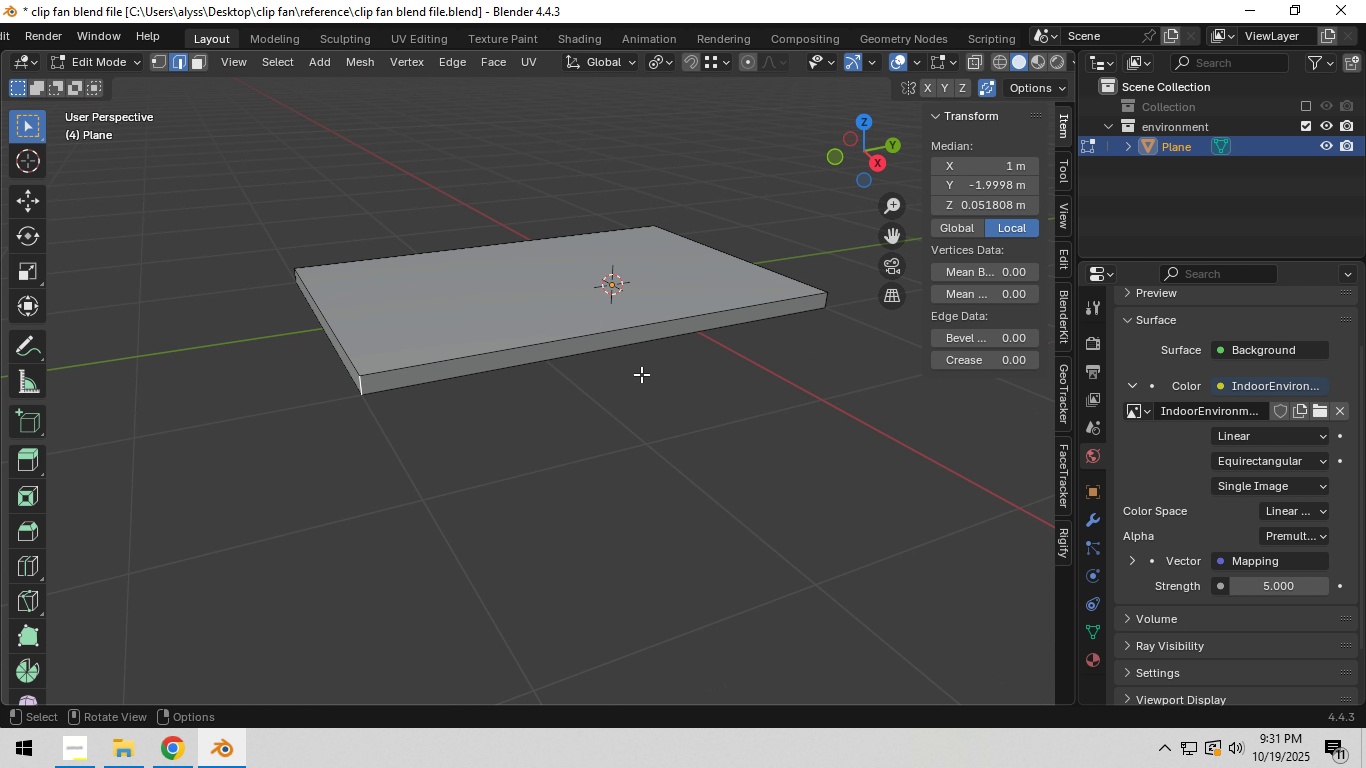 
hold_key(key=ShiftLeft, duration=1.46)
left_click([823, 304])
 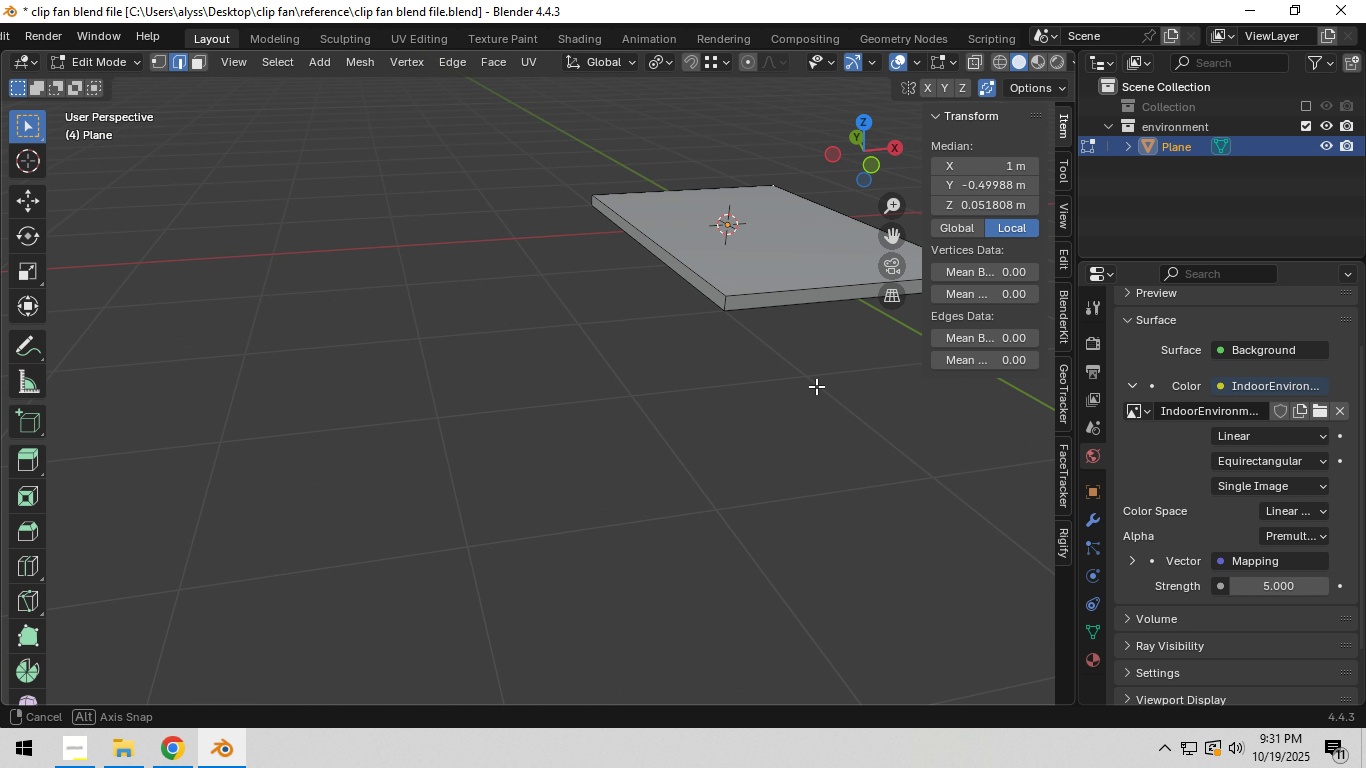 
key(Shift+ShiftLeft)
 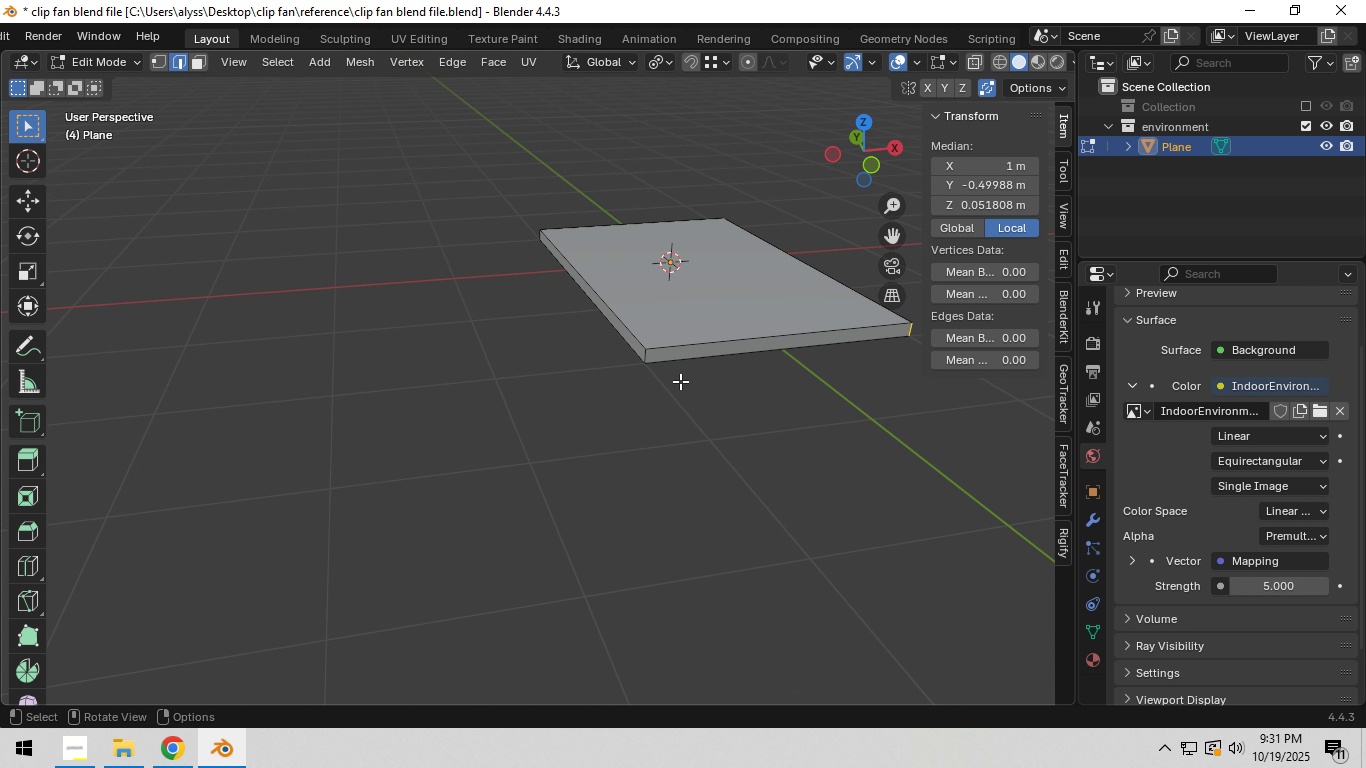 
key(Tab)
 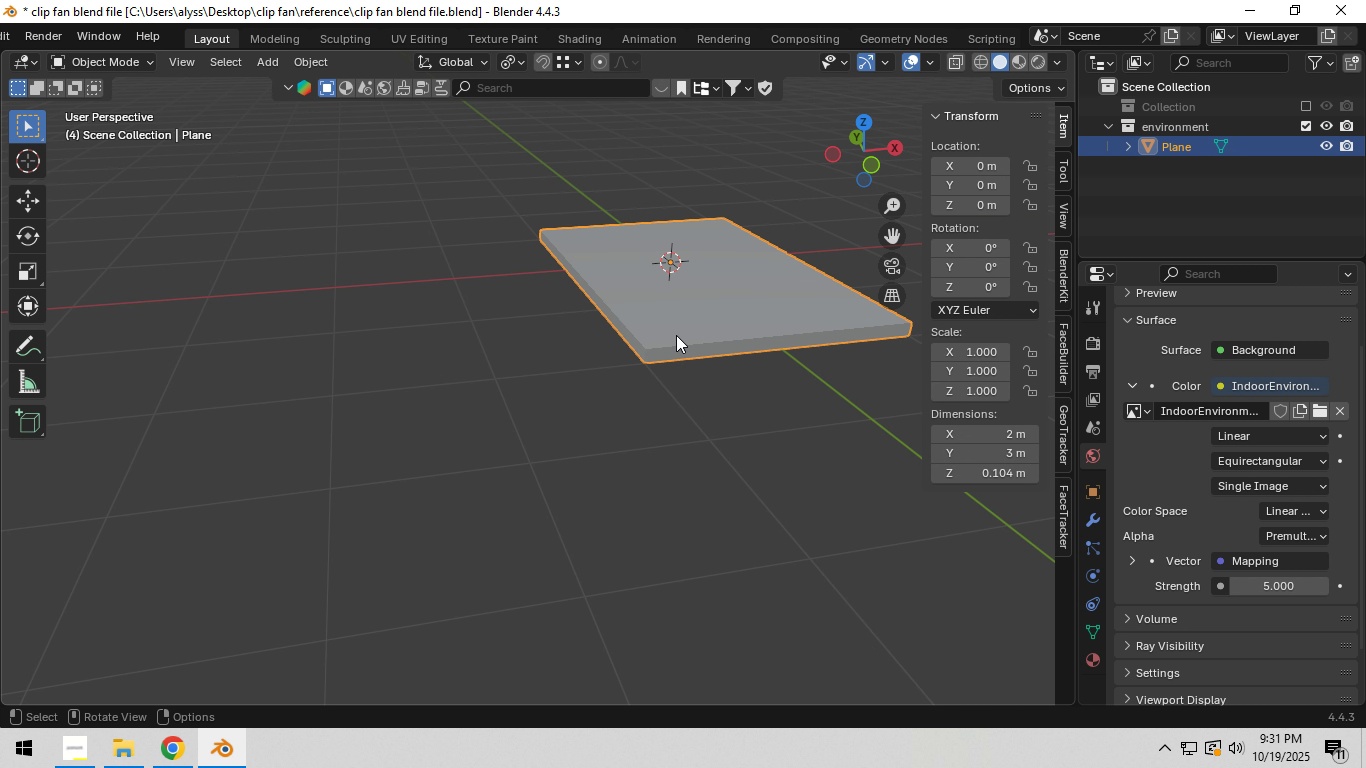 
key(Backquote)
 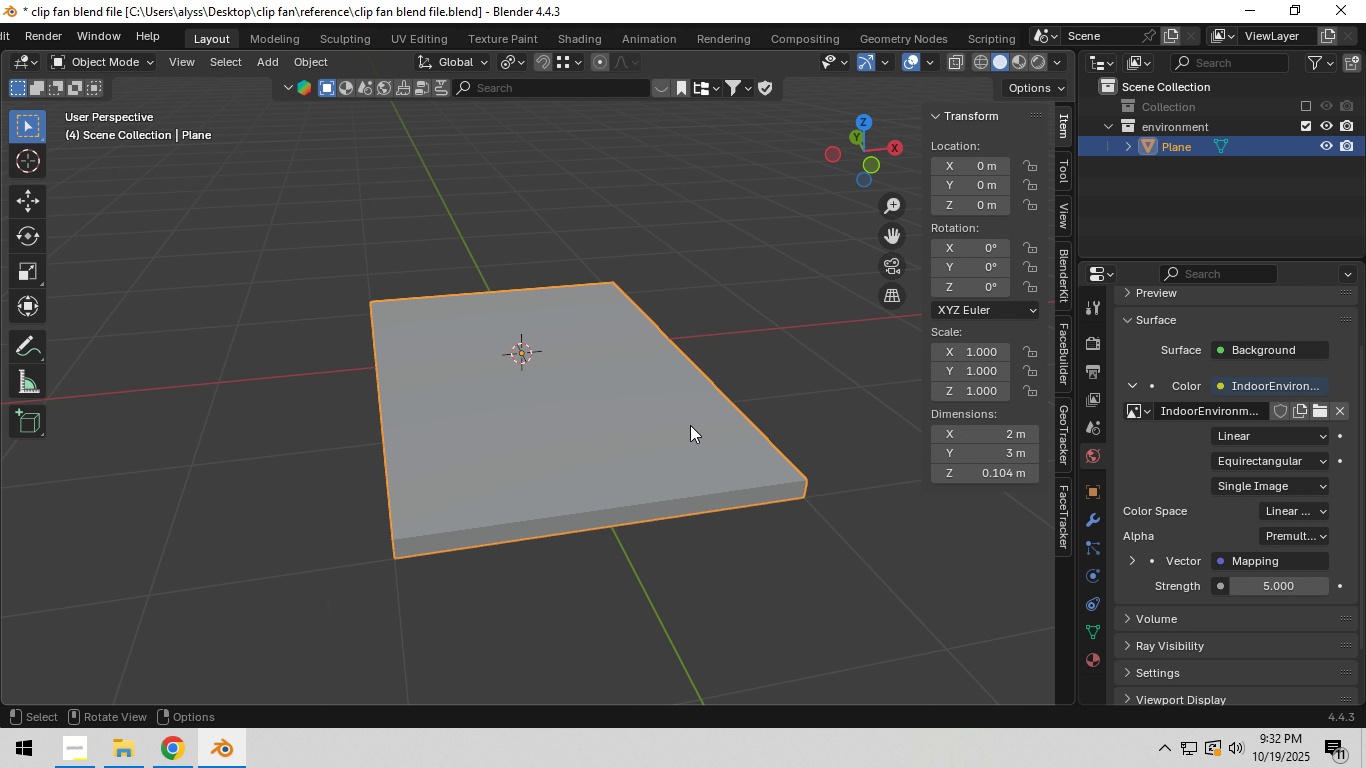 
key(Tab)
 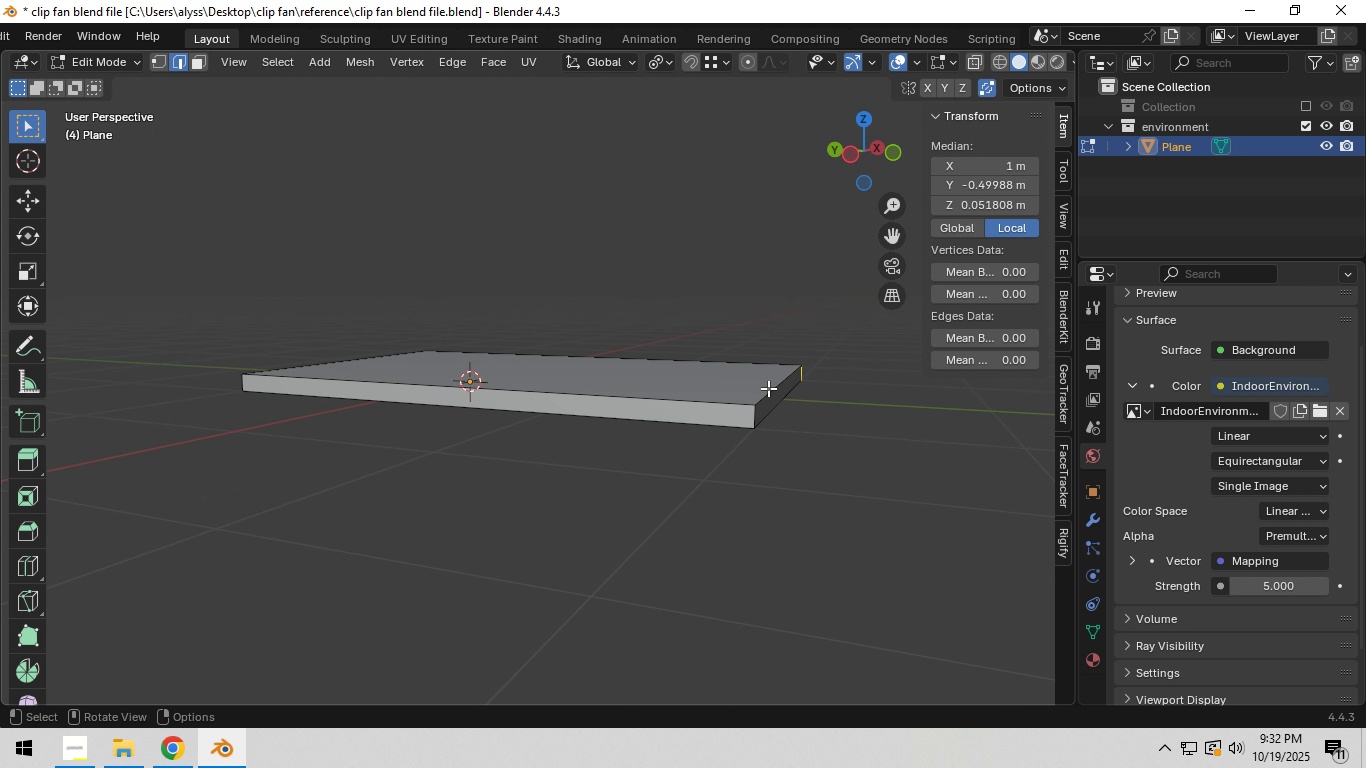 
hold_key(key=ShiftLeft, duration=0.7)
left_click([748, 417])
 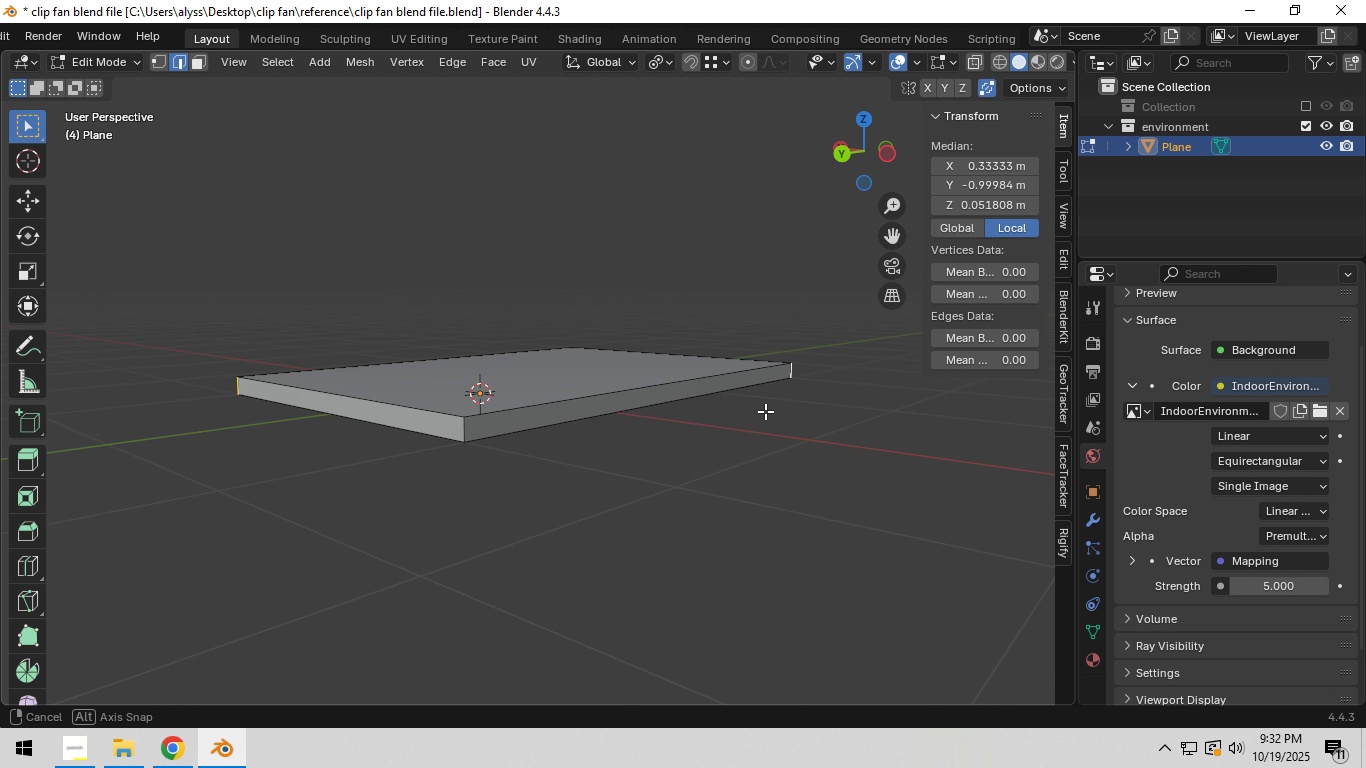 
hold_key(key=ShiftLeft, duration=1.1)
left_click([465, 429])
 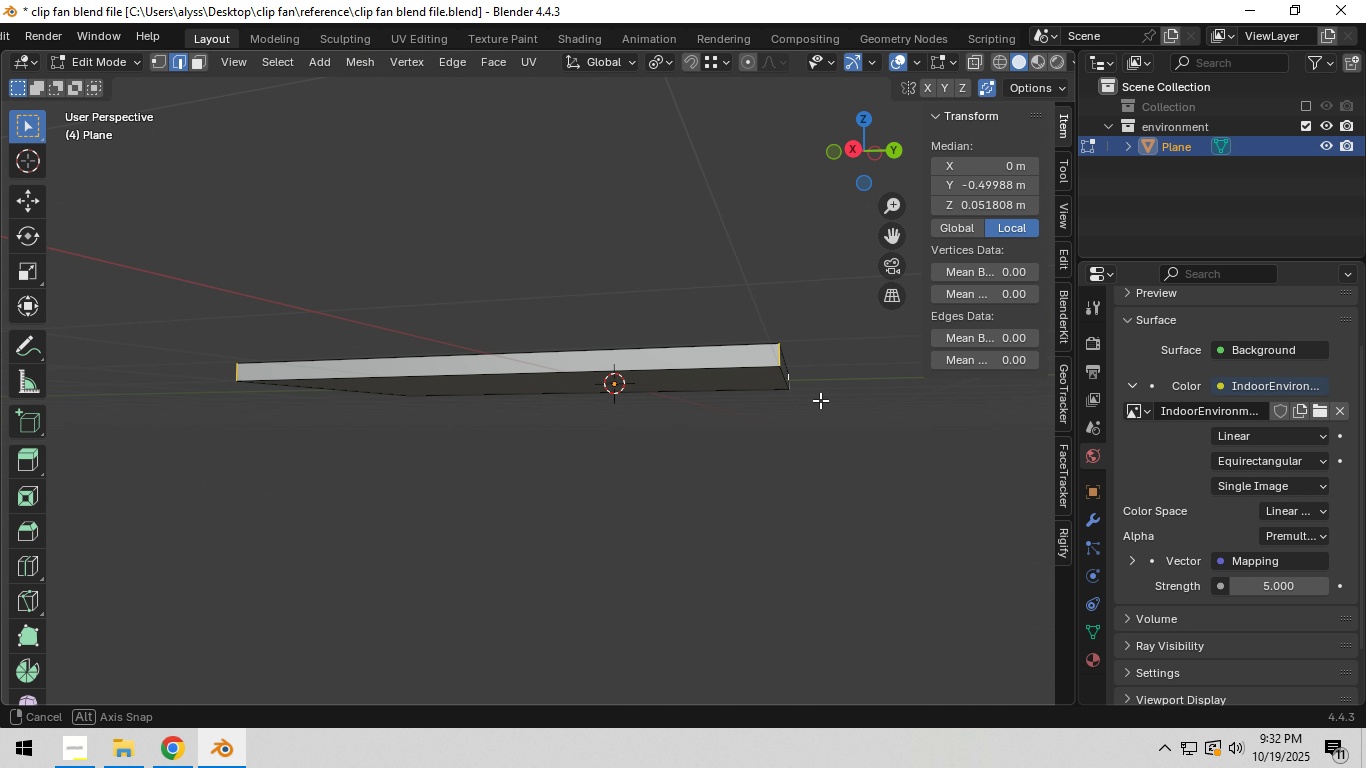 
hold_key(key=ShiftLeft, duration=1.26)
left_click([680, 369])
 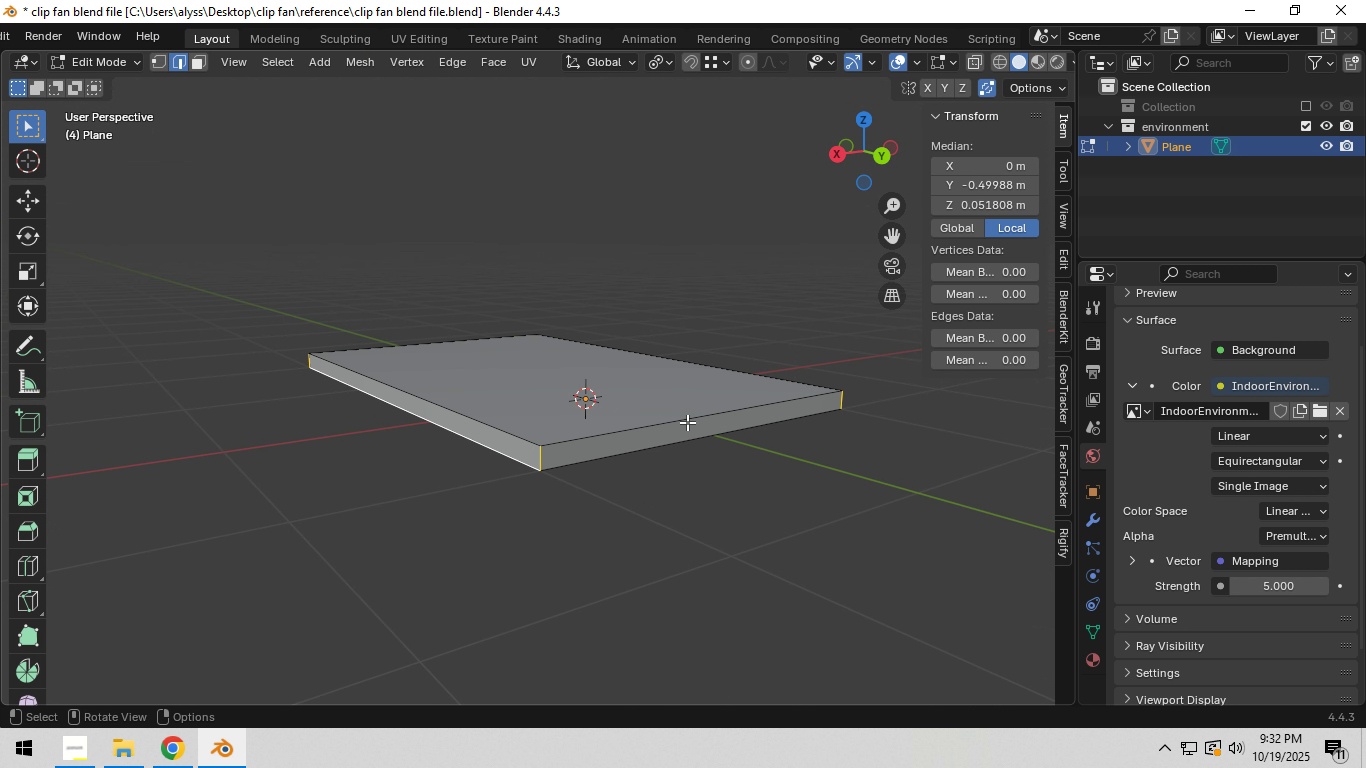 
key(Control+E)
 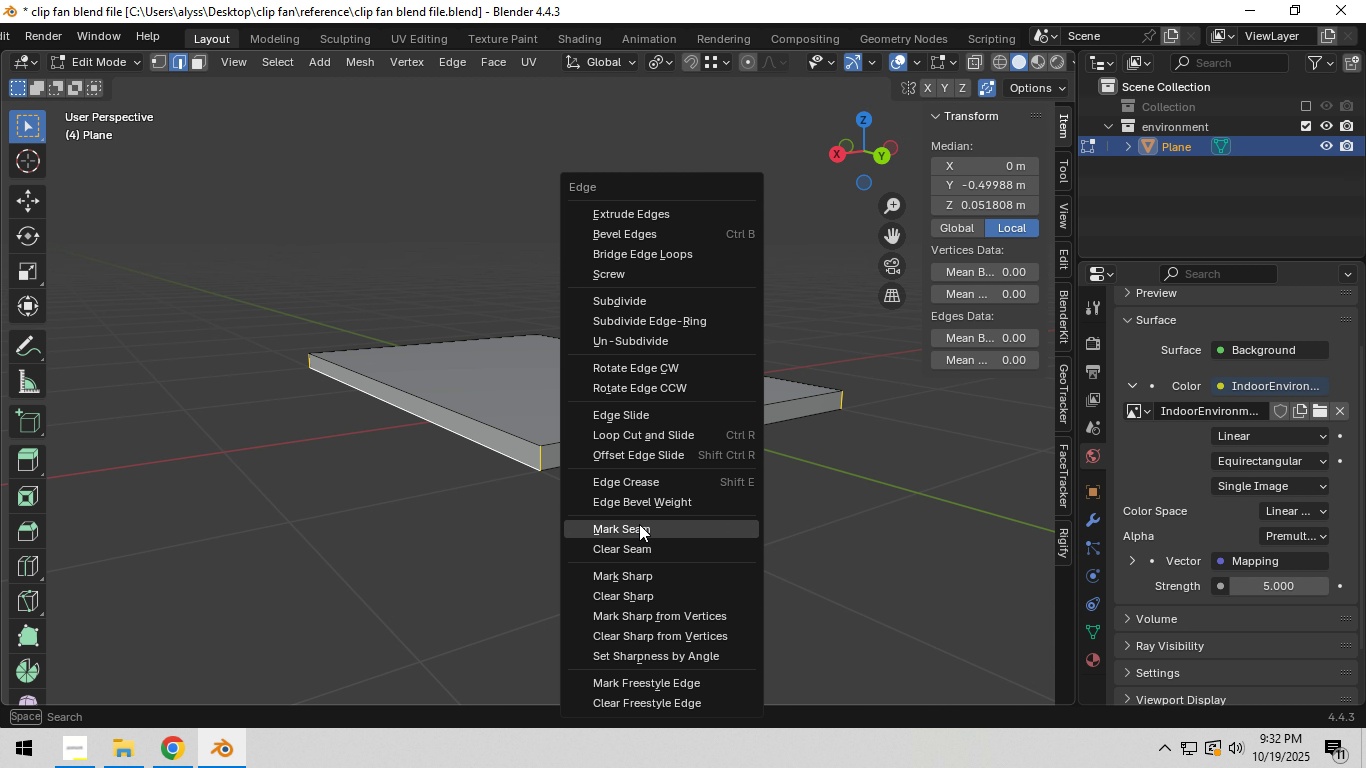 
key(Tab)
 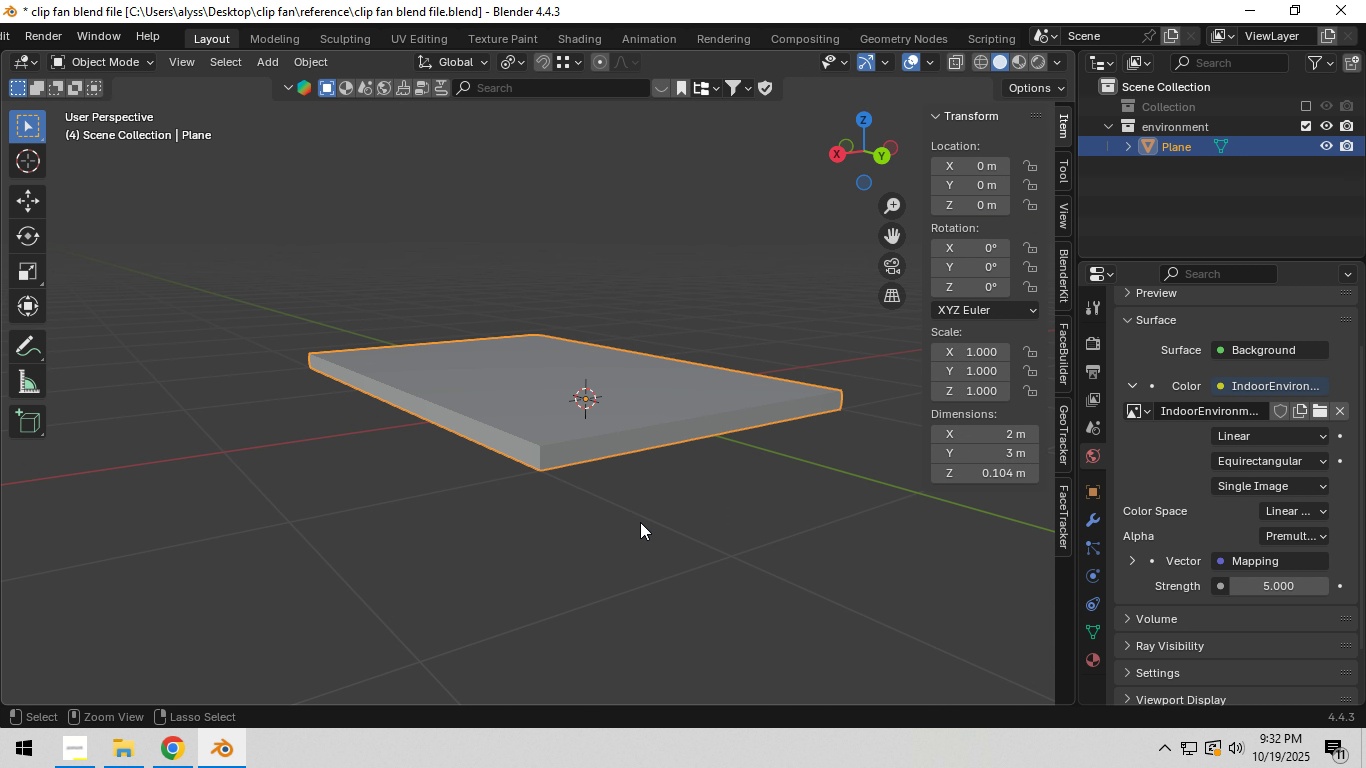 
hold_key(key=ControlLeft, duration=1.53)
 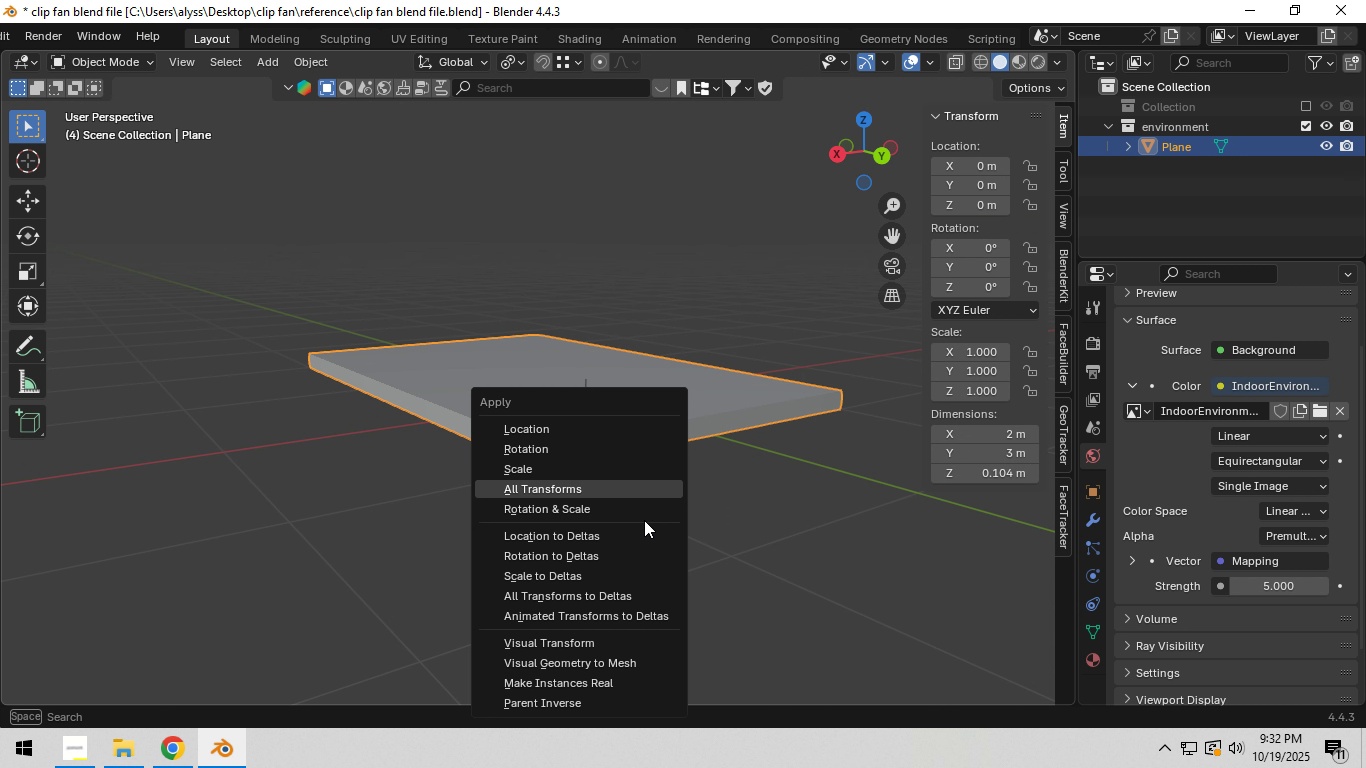 
key(Control+A)
 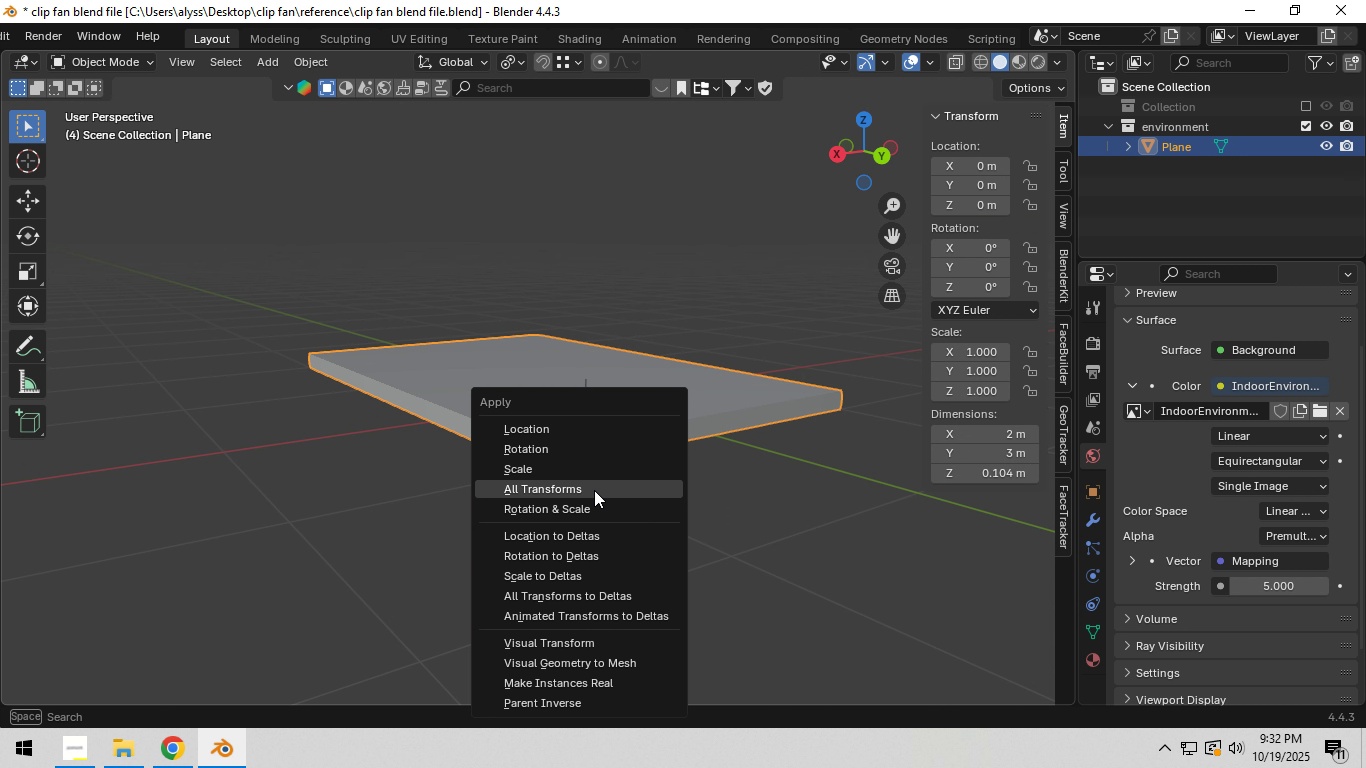 
left_click([594, 490])
 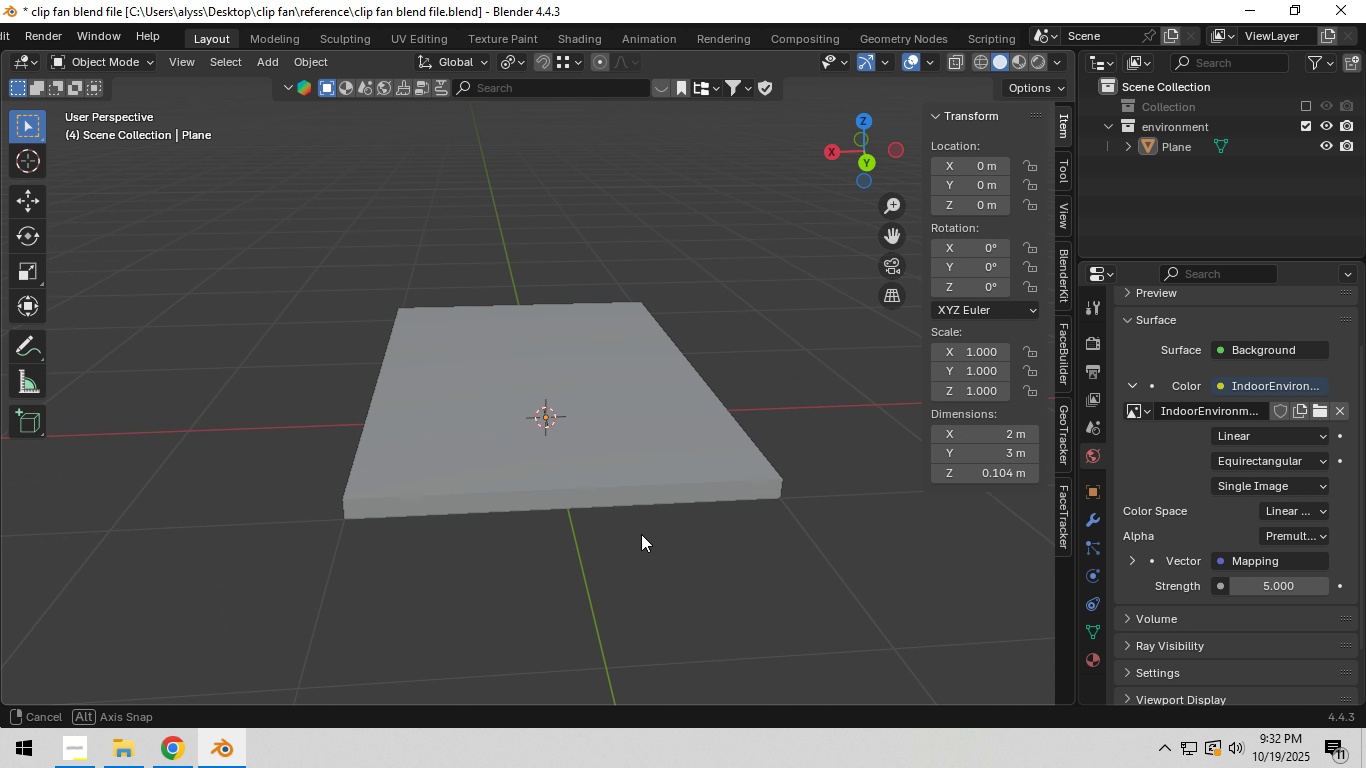 
left_click([615, 491])
 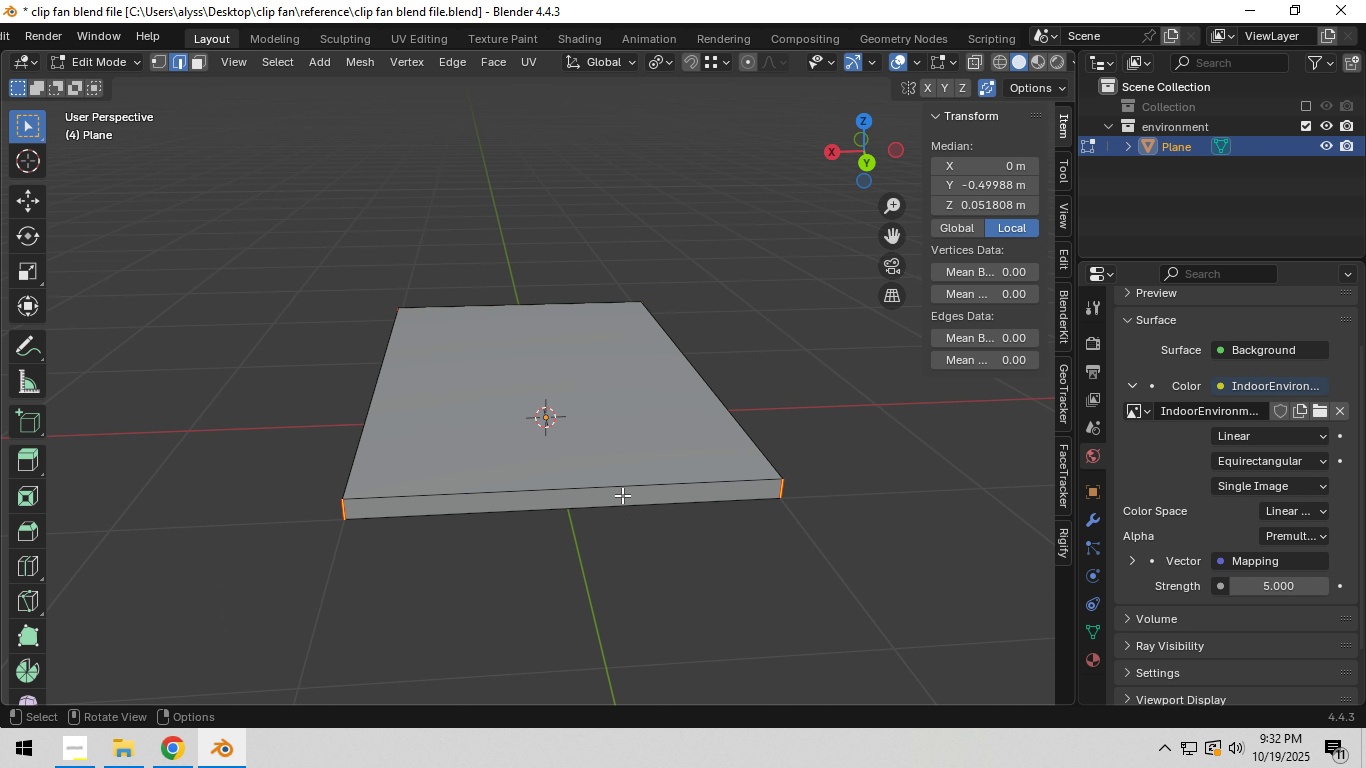 
key(Tab)
 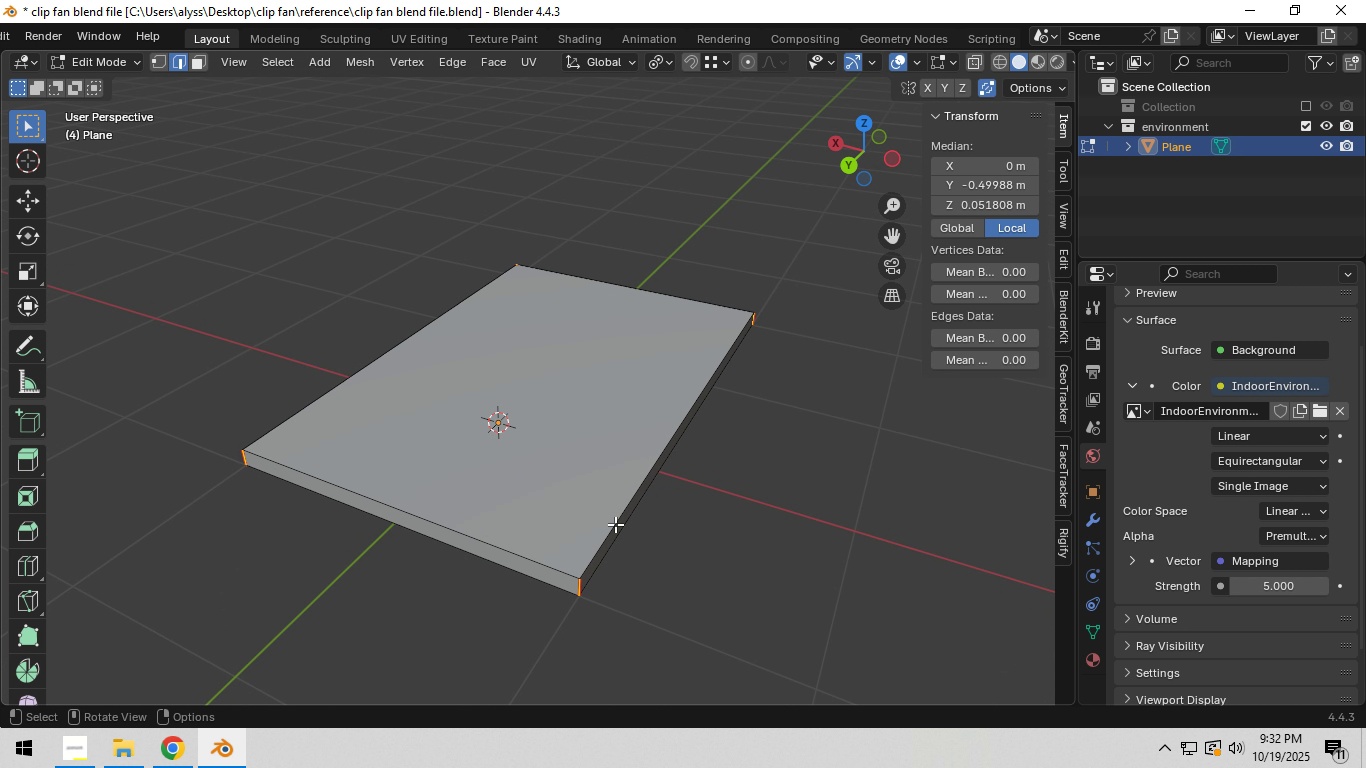 
key(Tab)
 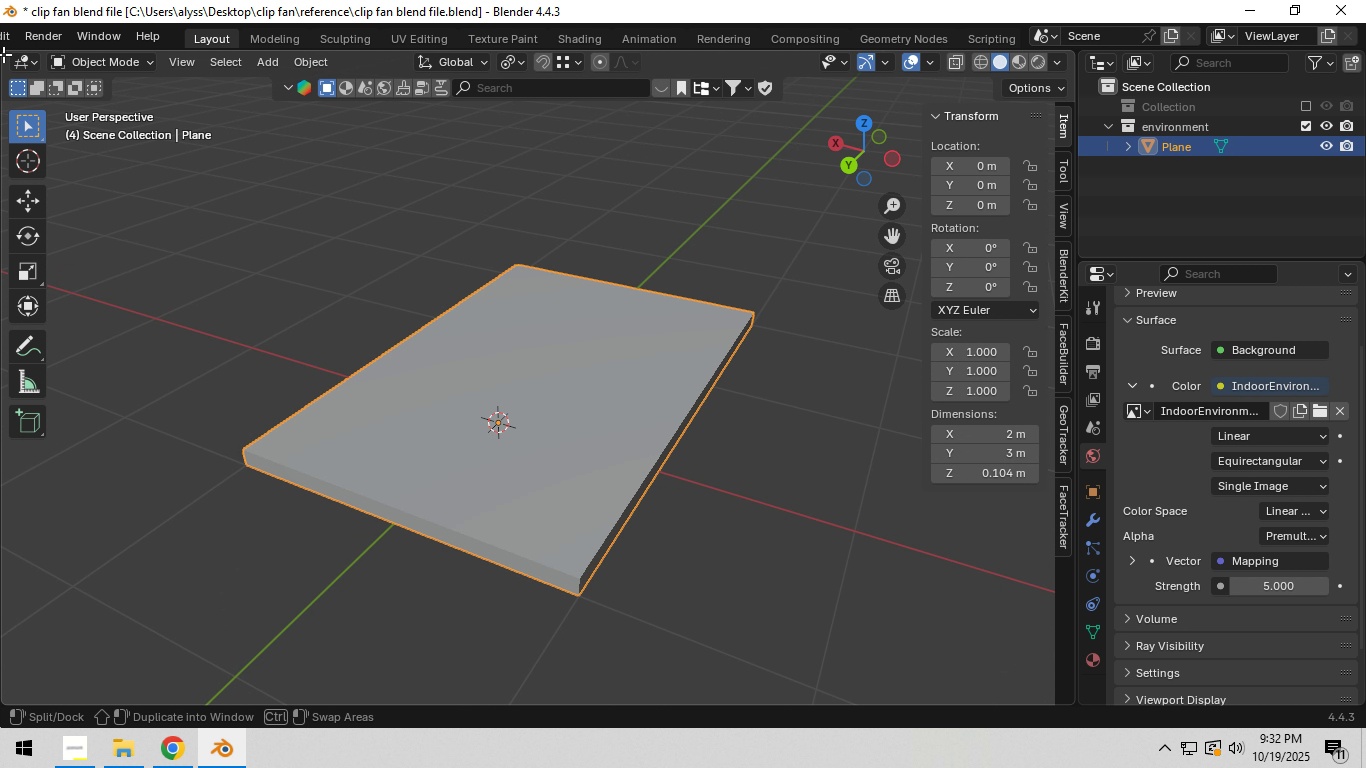 
left_click_drag(start_coordinate=[0, 51], to_coordinate=[439, 100])
 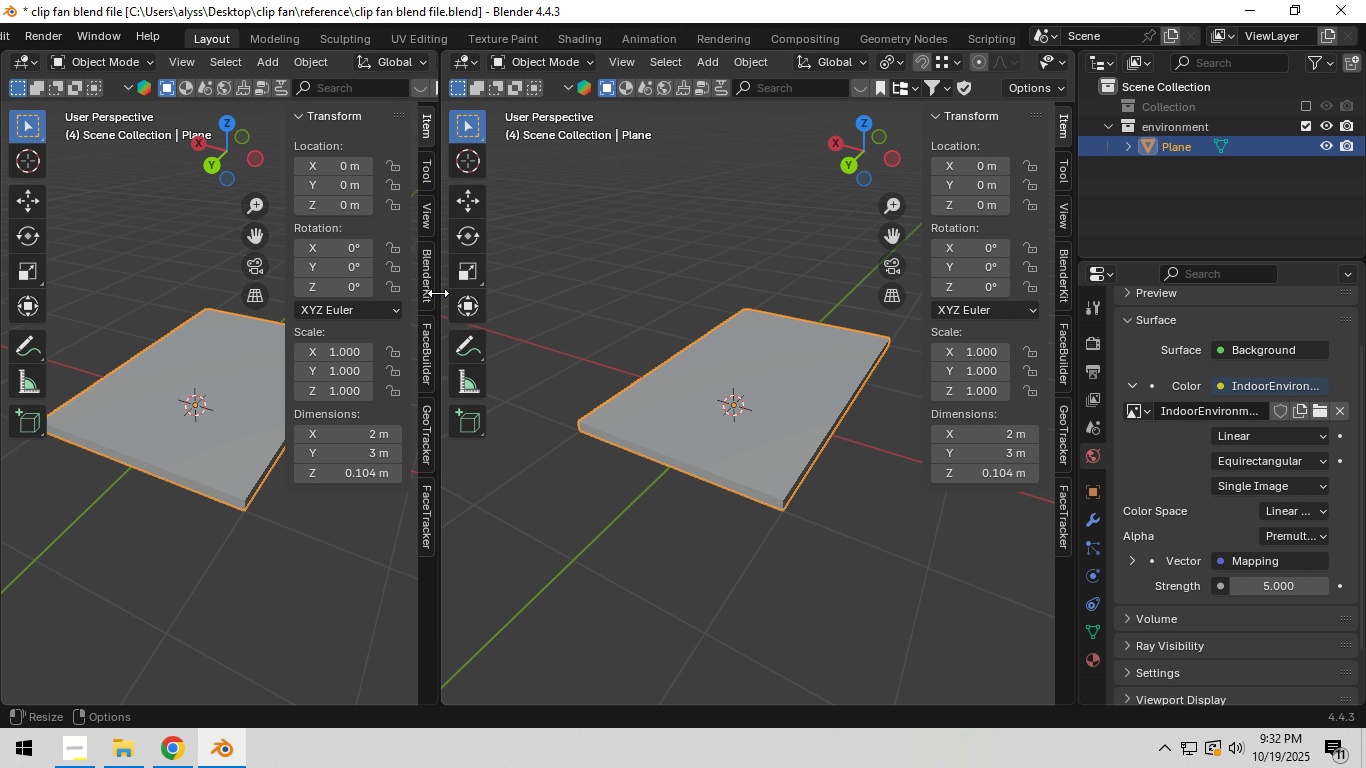 
left_click_drag(start_coordinate=[438, 293], to_coordinate=[508, 292])
 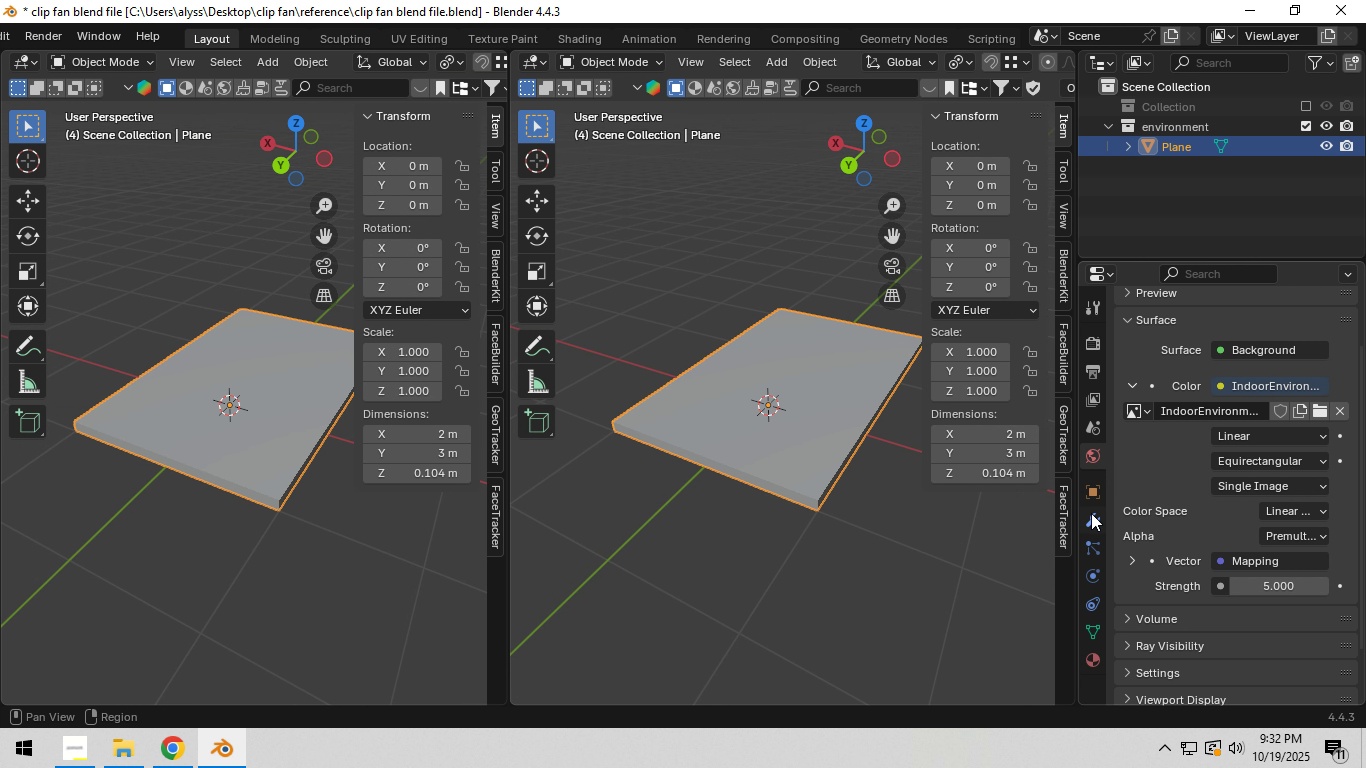 
left_click([1092, 513])
 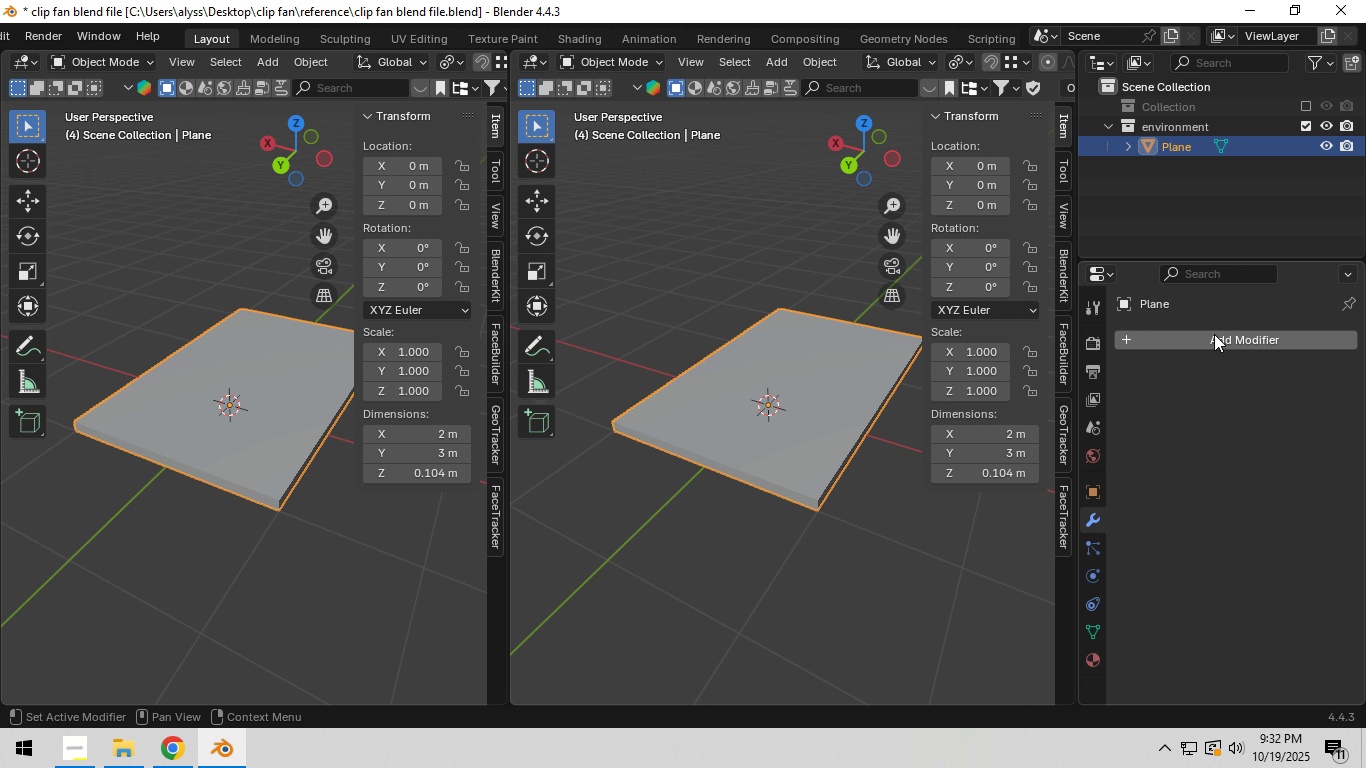 
left_click([1214, 334])
 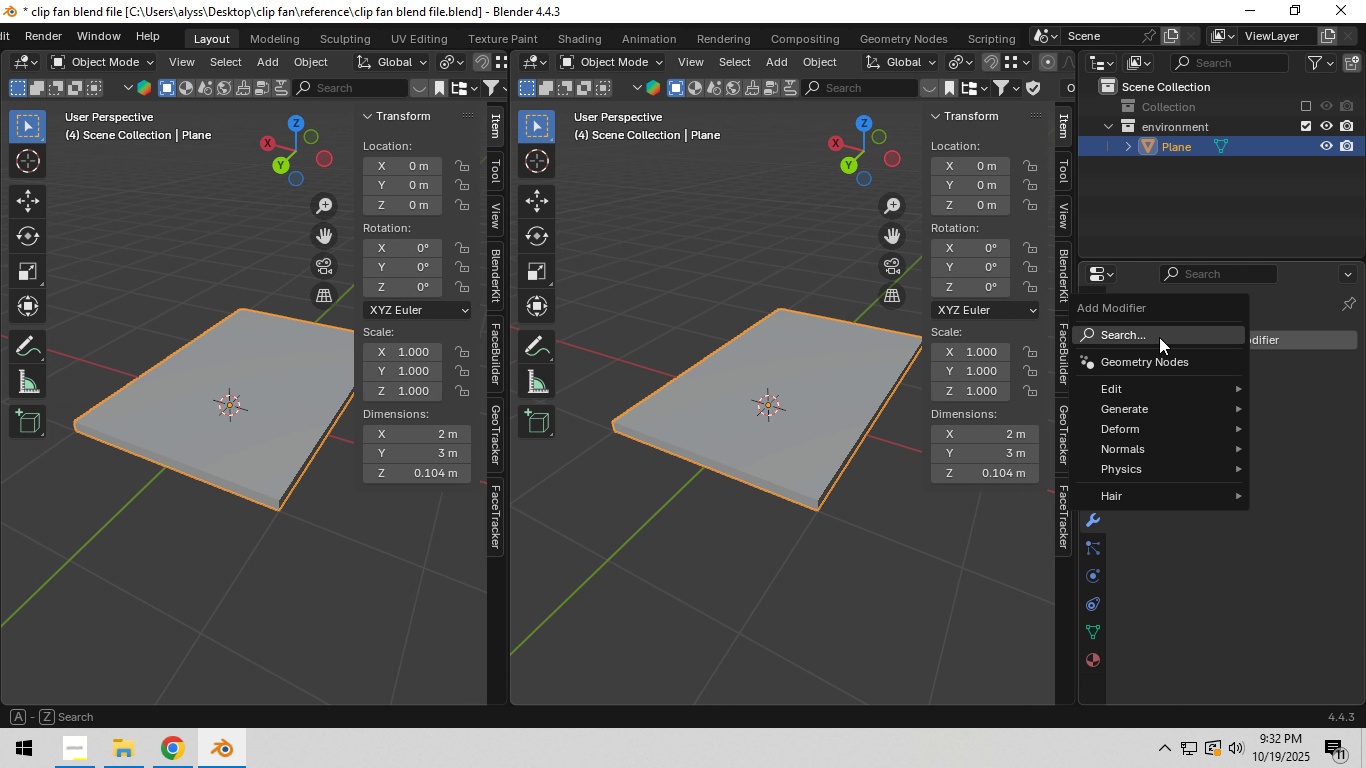 
left_click([1159, 337])
 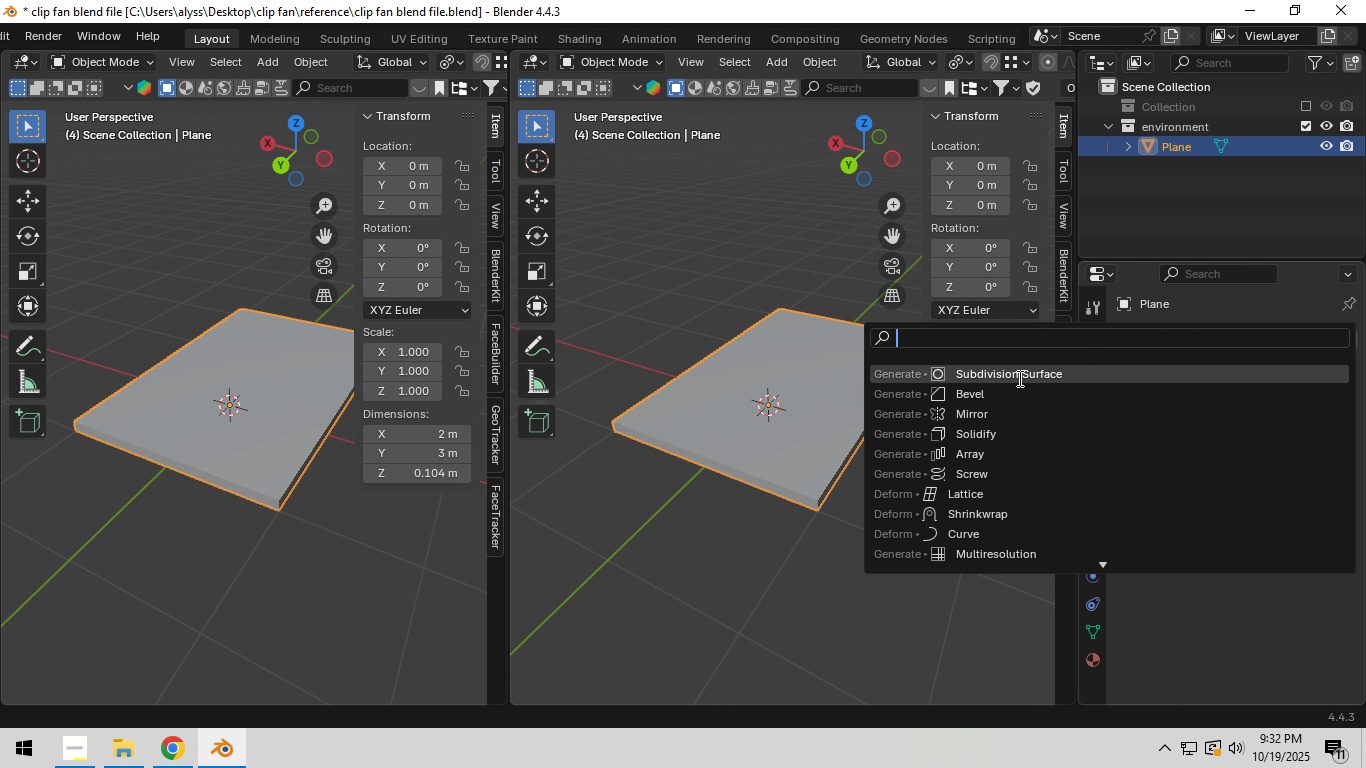 
left_click([1018, 377])
 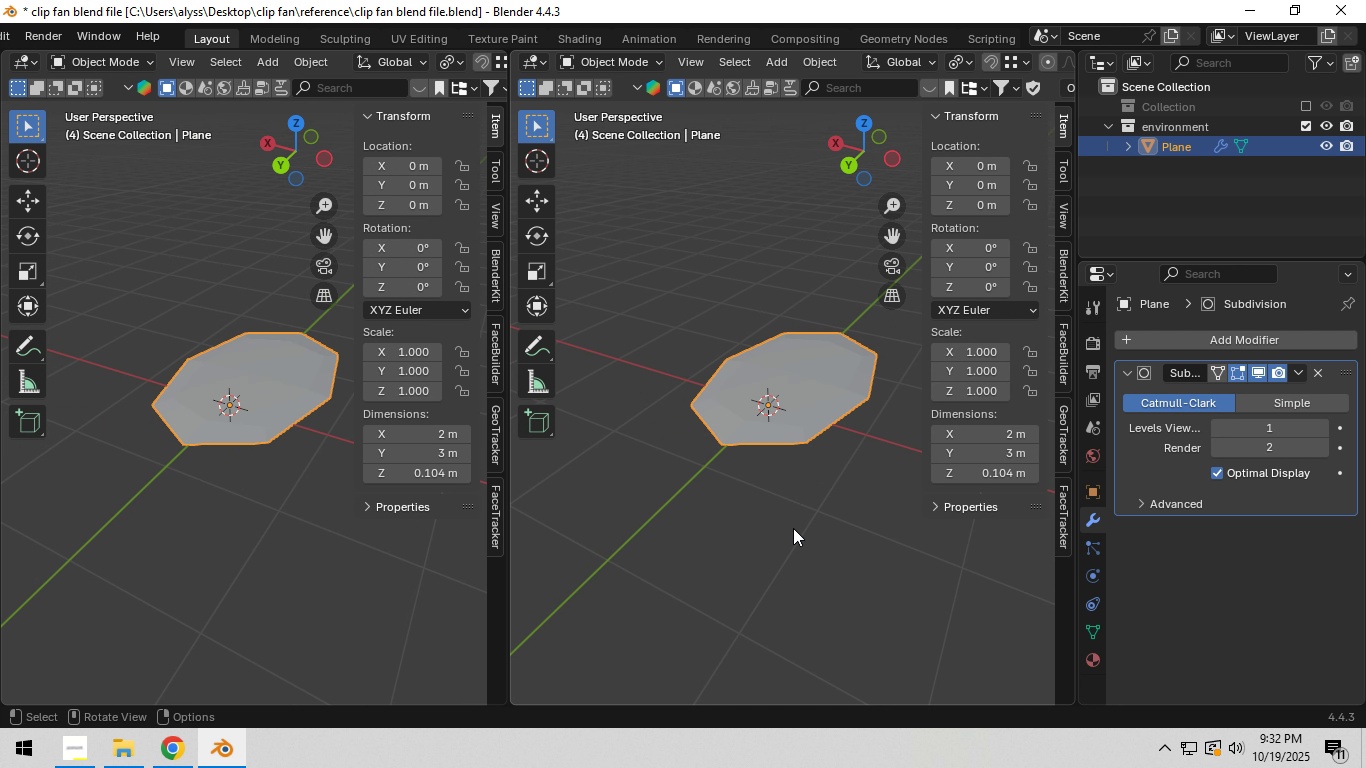 
hold_key(key=ShiftLeft, duration=0.38)
 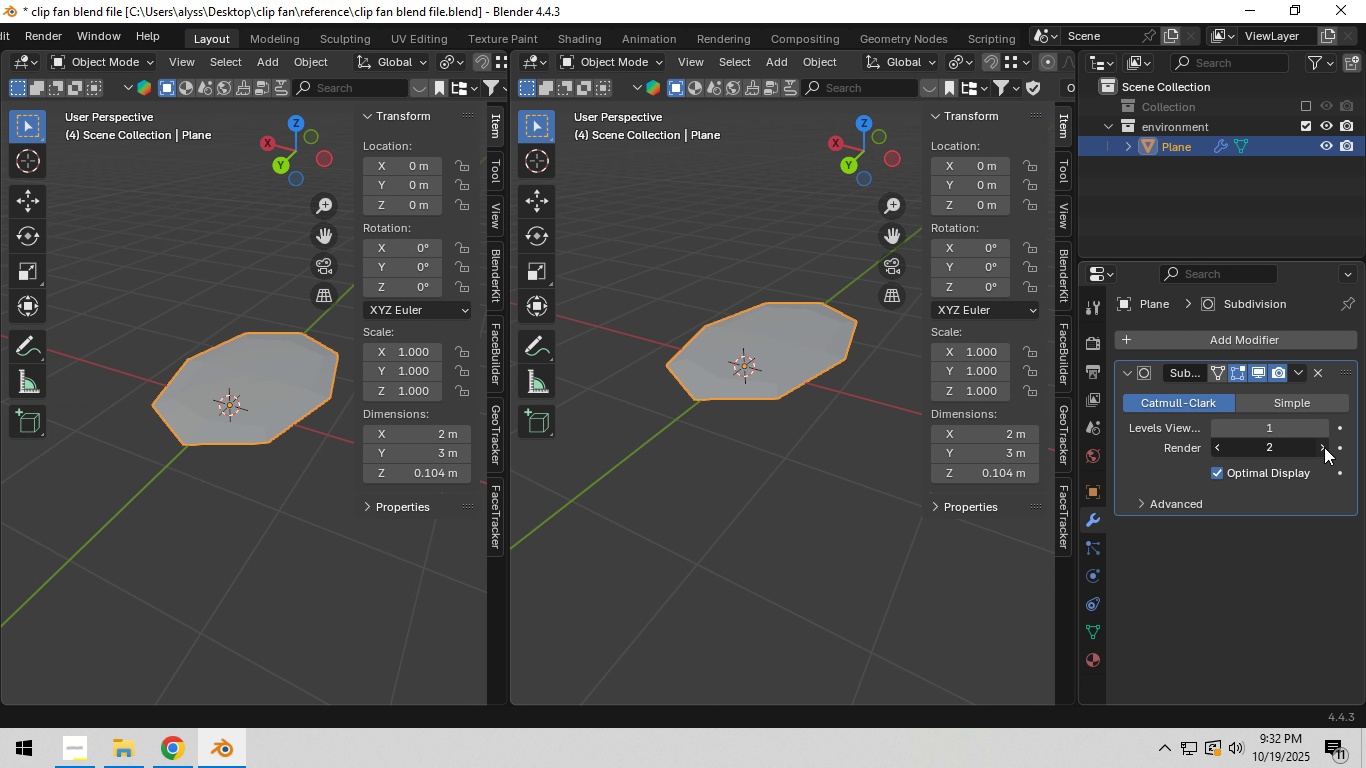 
left_click([1324, 447])
 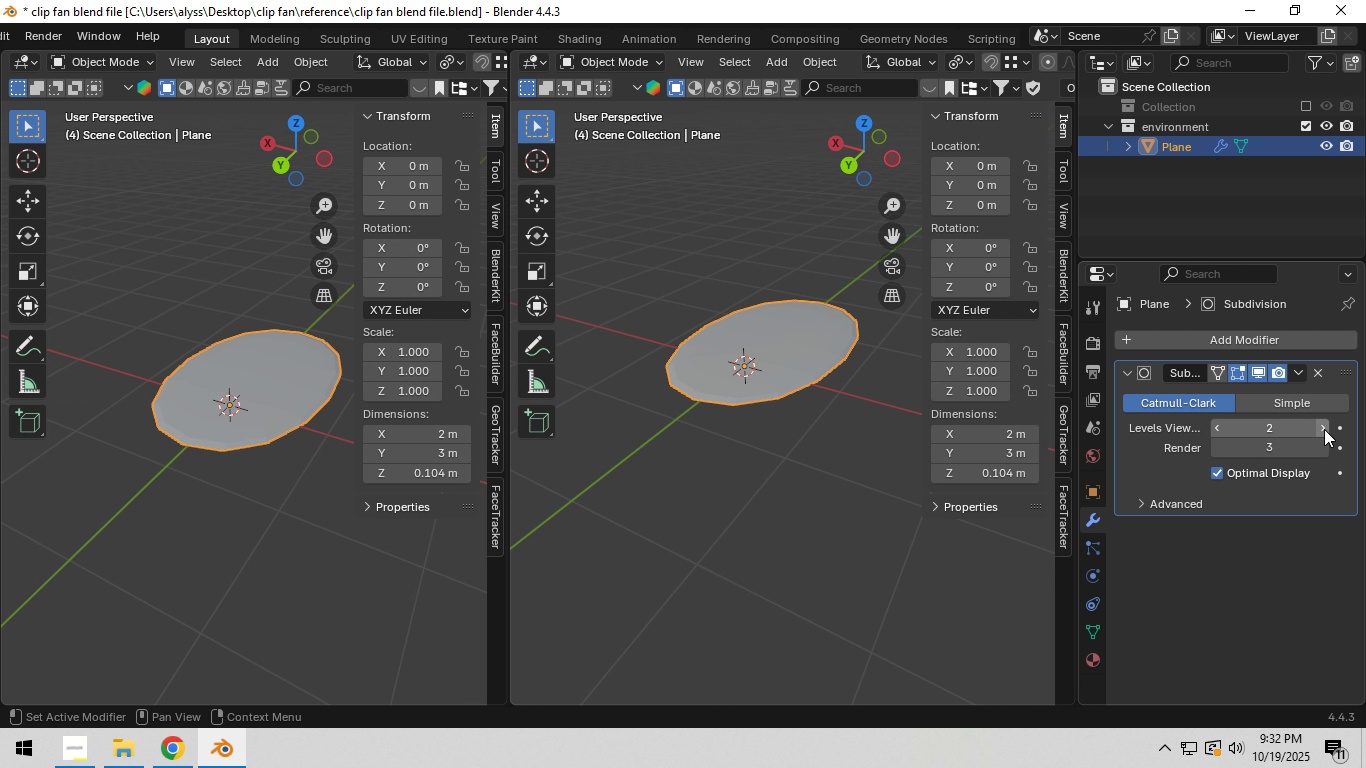 
double_click([1324, 429])
 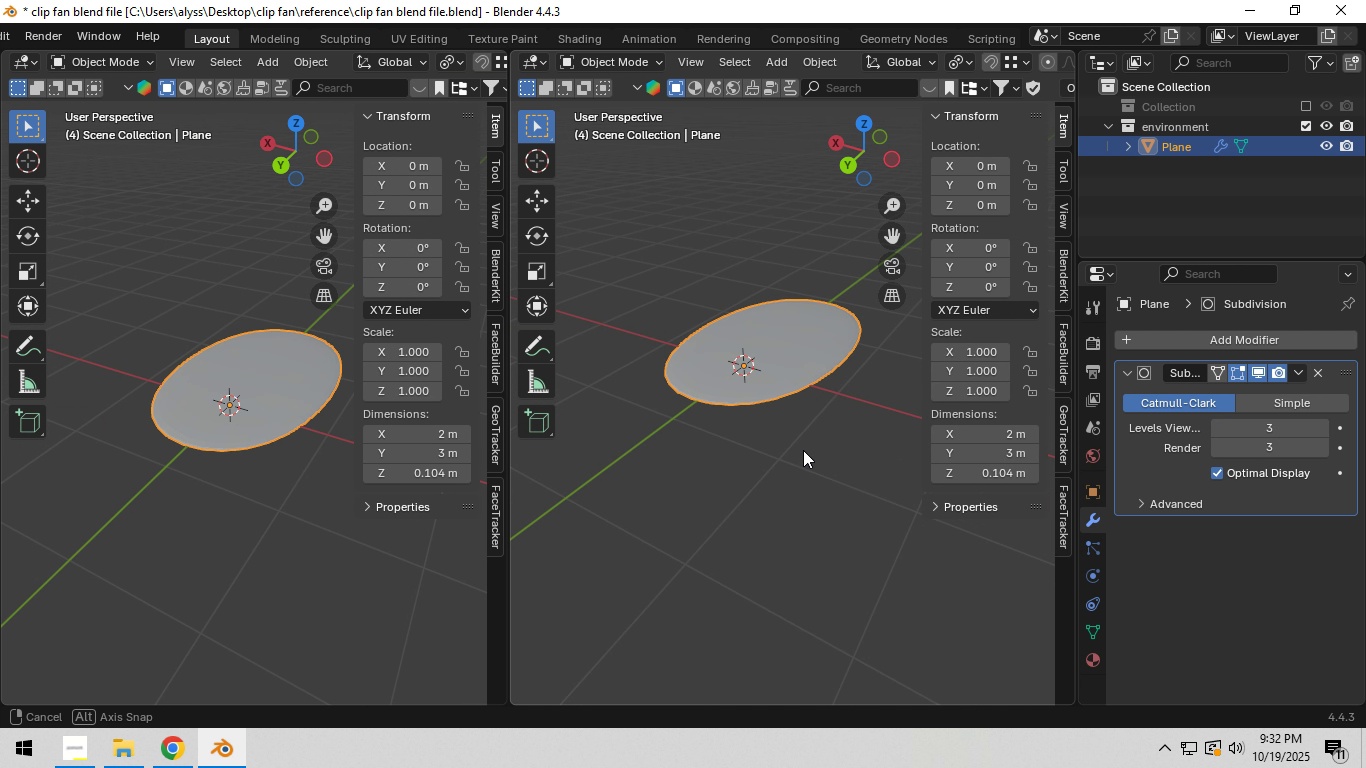 
scroll: coordinate [799, 452], scroll_direction: up, amount: 2.0
 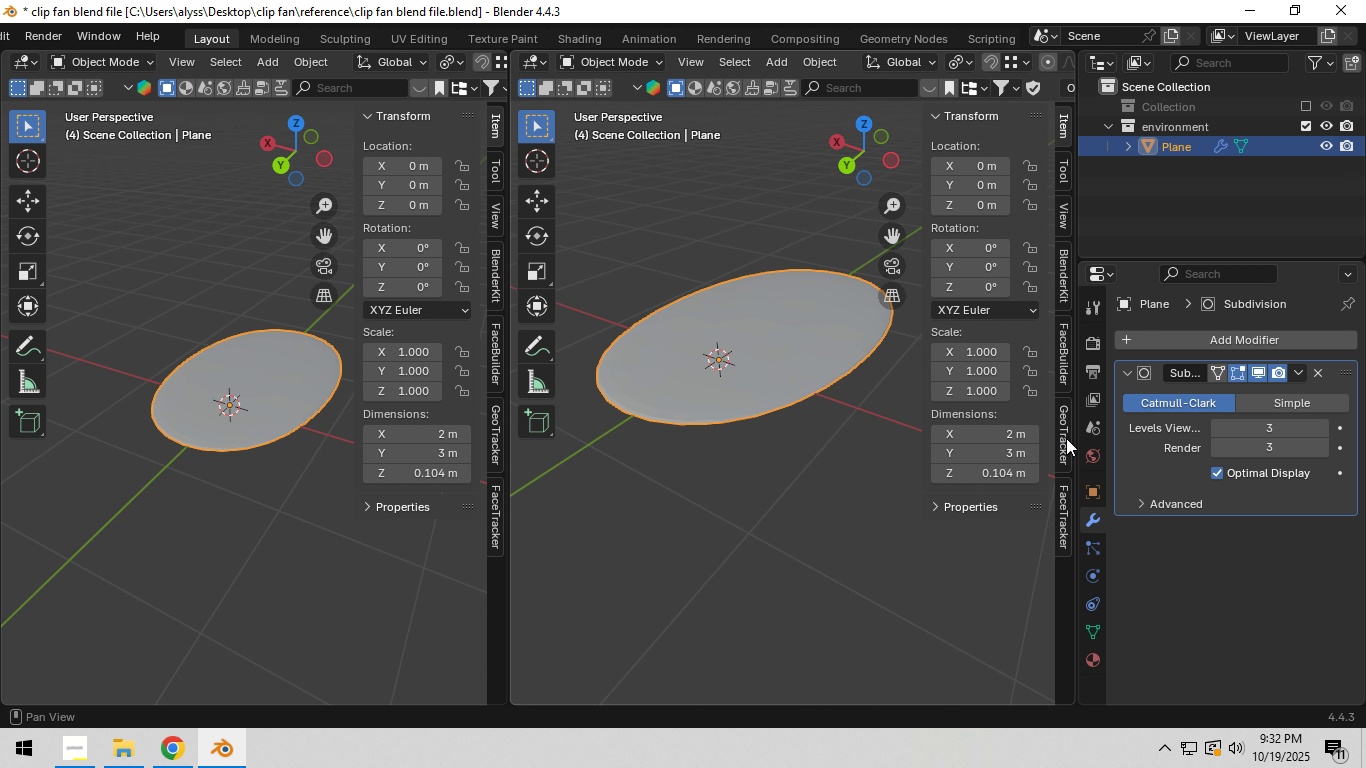 
mouse_move([1165, 383])
 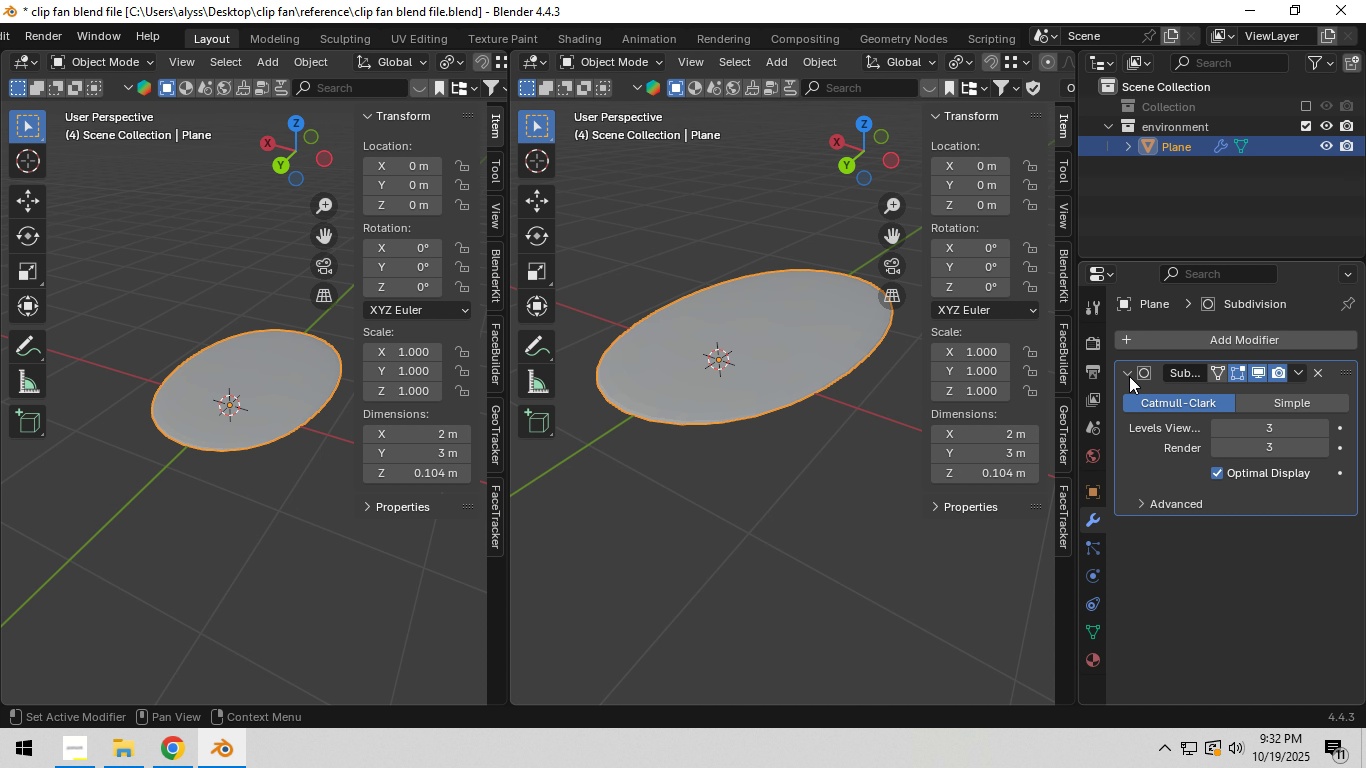 
wait(10.57)
 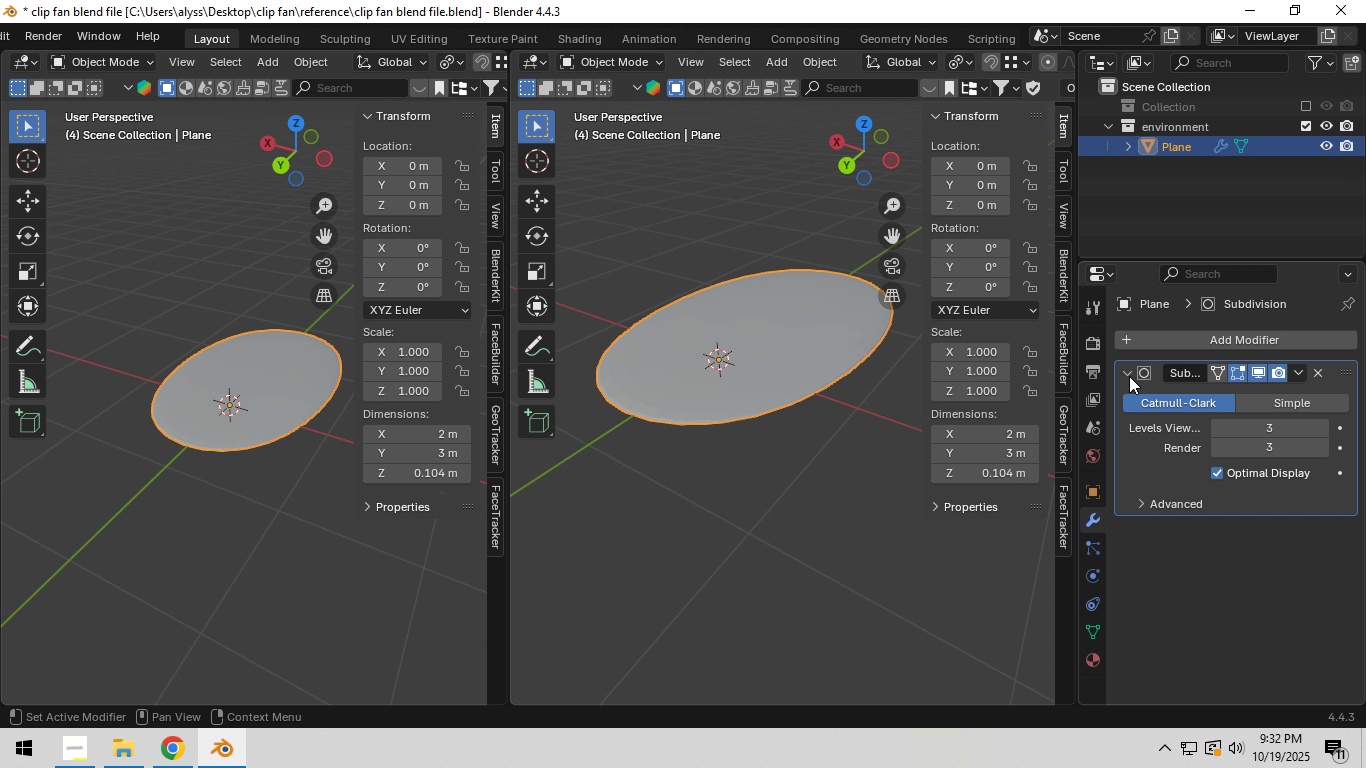 
mouse_move([1128, 368])
 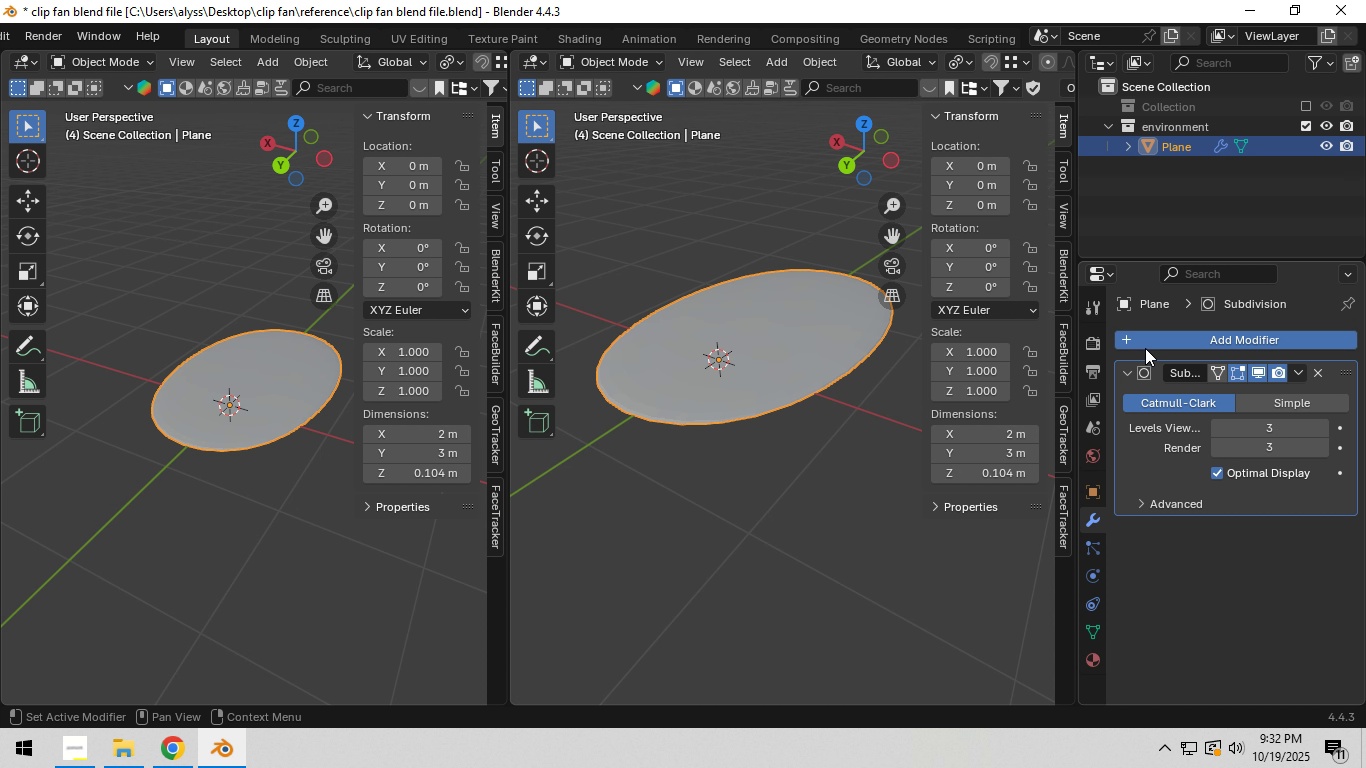 
left_click([1145, 348])
 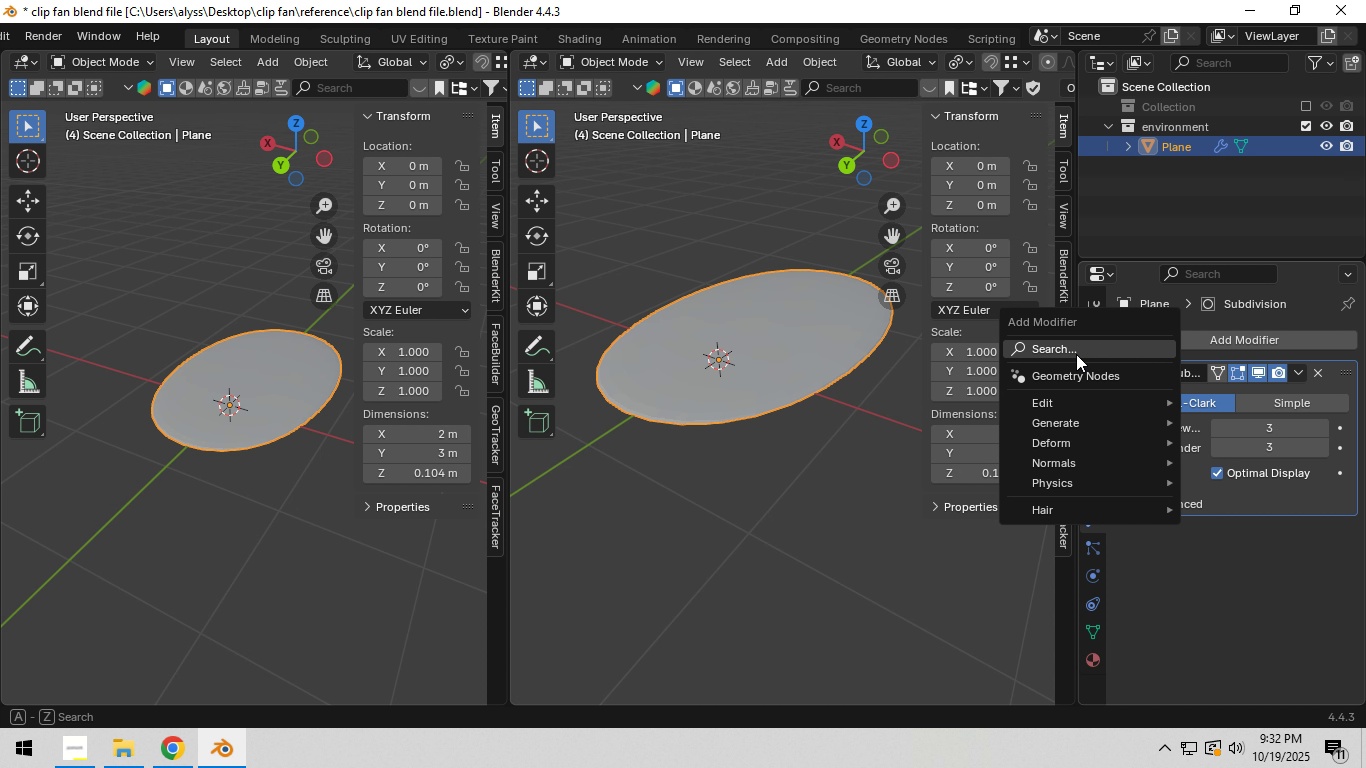 
left_click([1075, 354])
 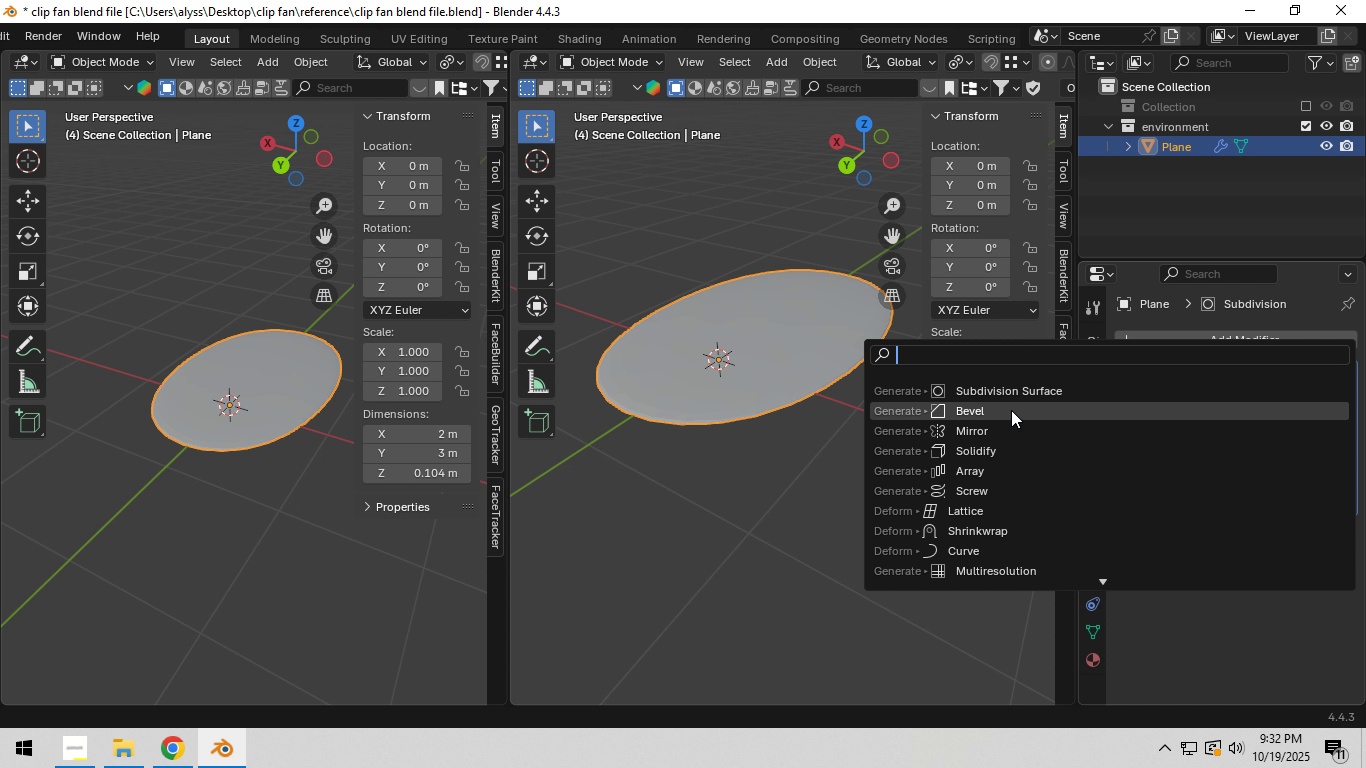 
left_click([1011, 410])
 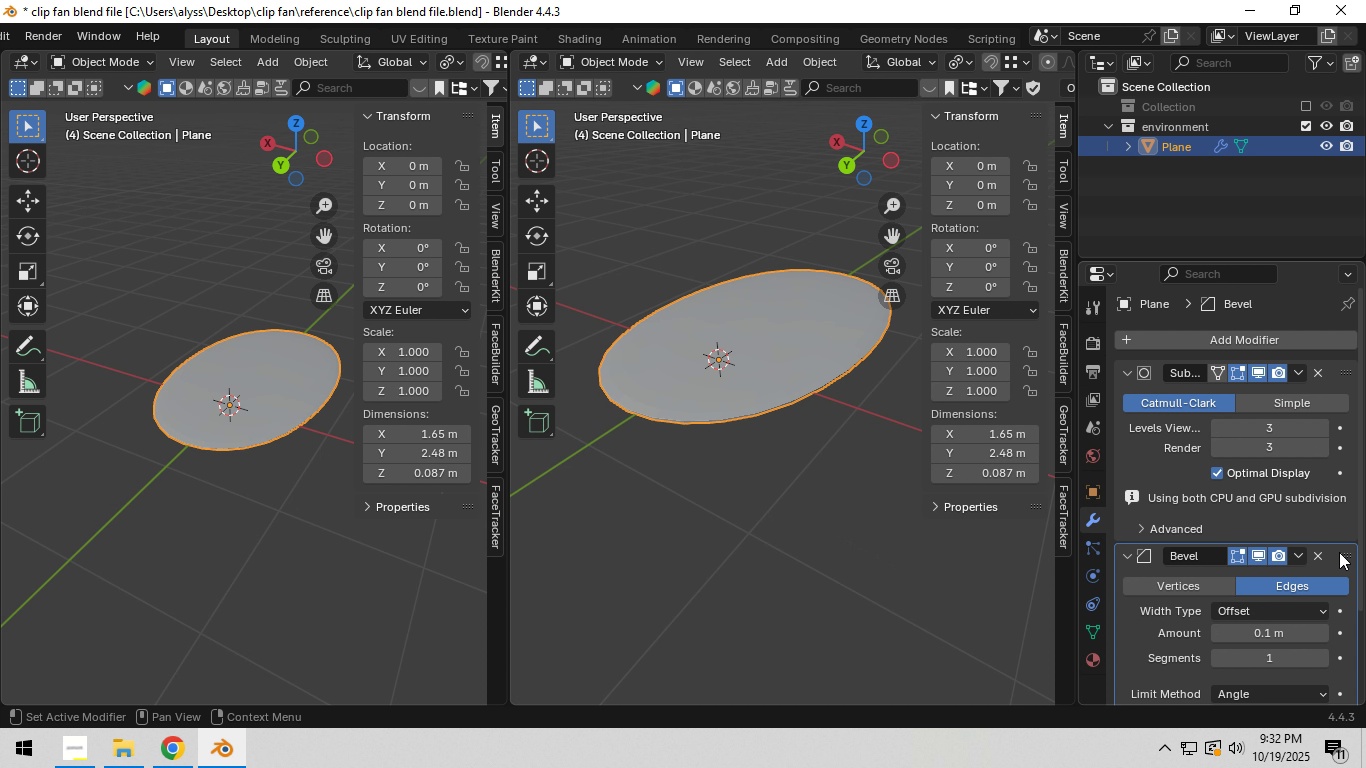 
left_click_drag(start_coordinate=[1340, 551], to_coordinate=[1315, 317])
 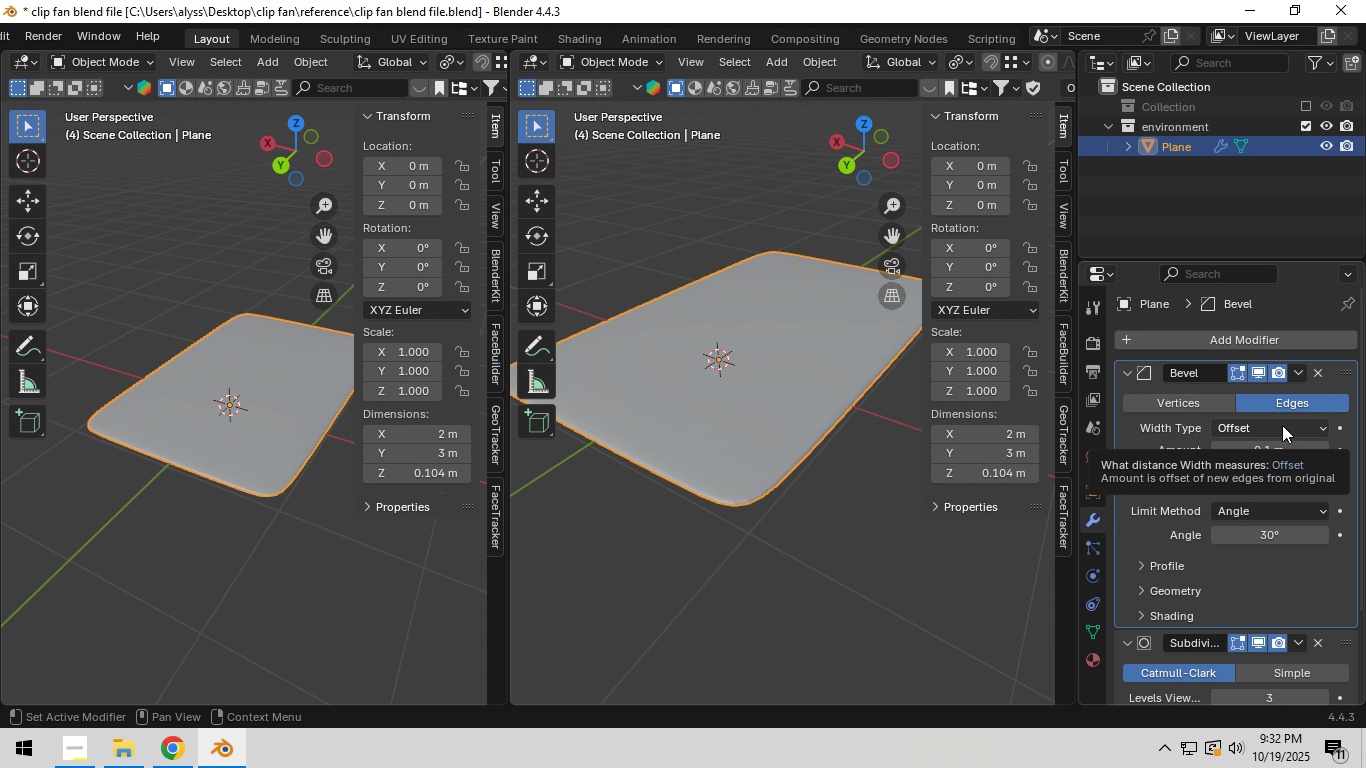 
left_click([1282, 425])
 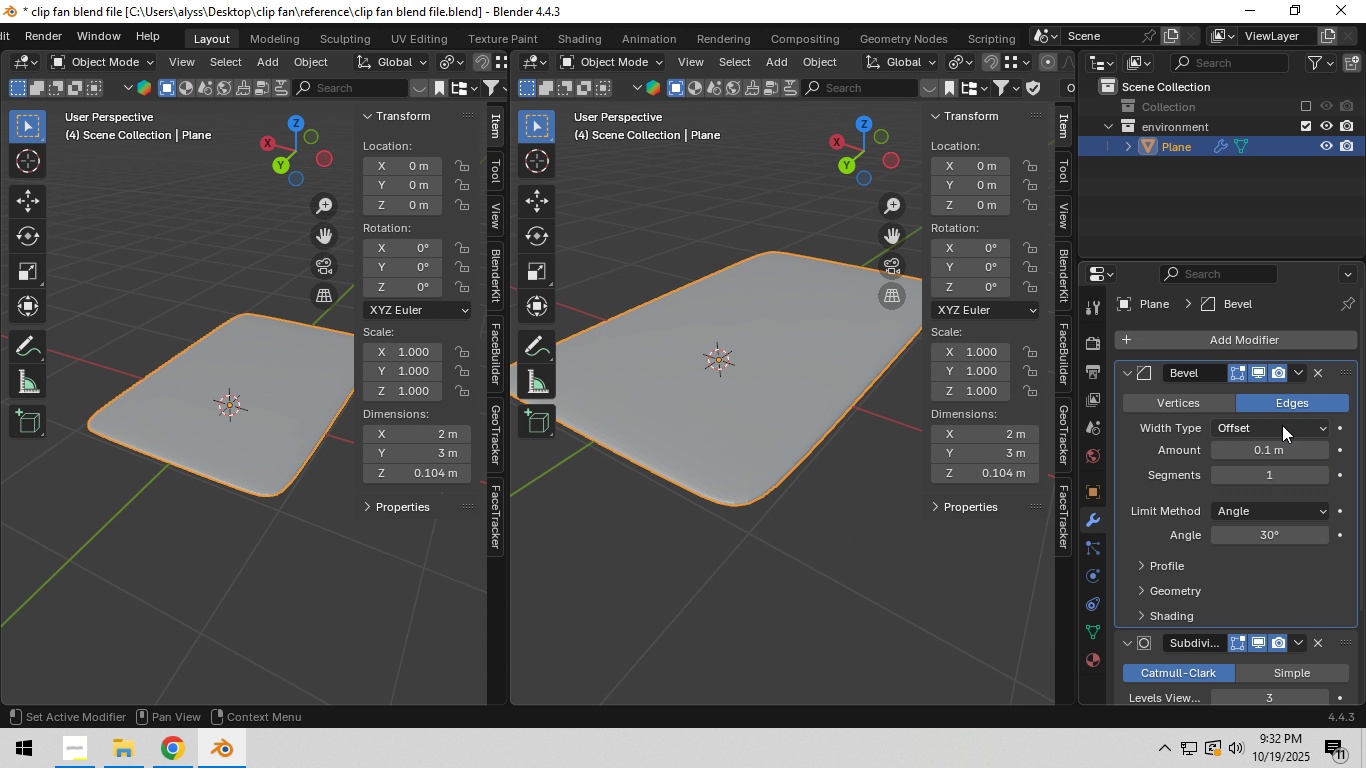 
left_click([1282, 425])
 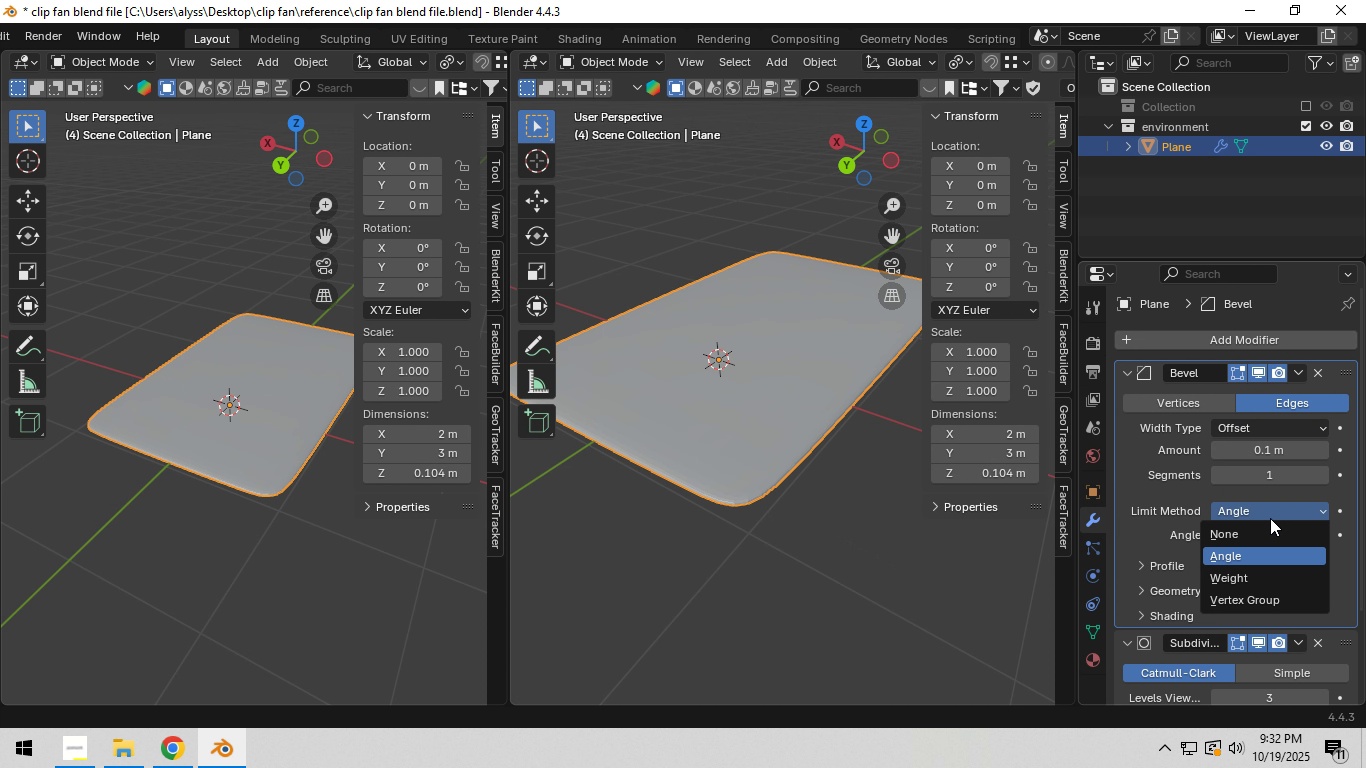 
left_click([1270, 518])
 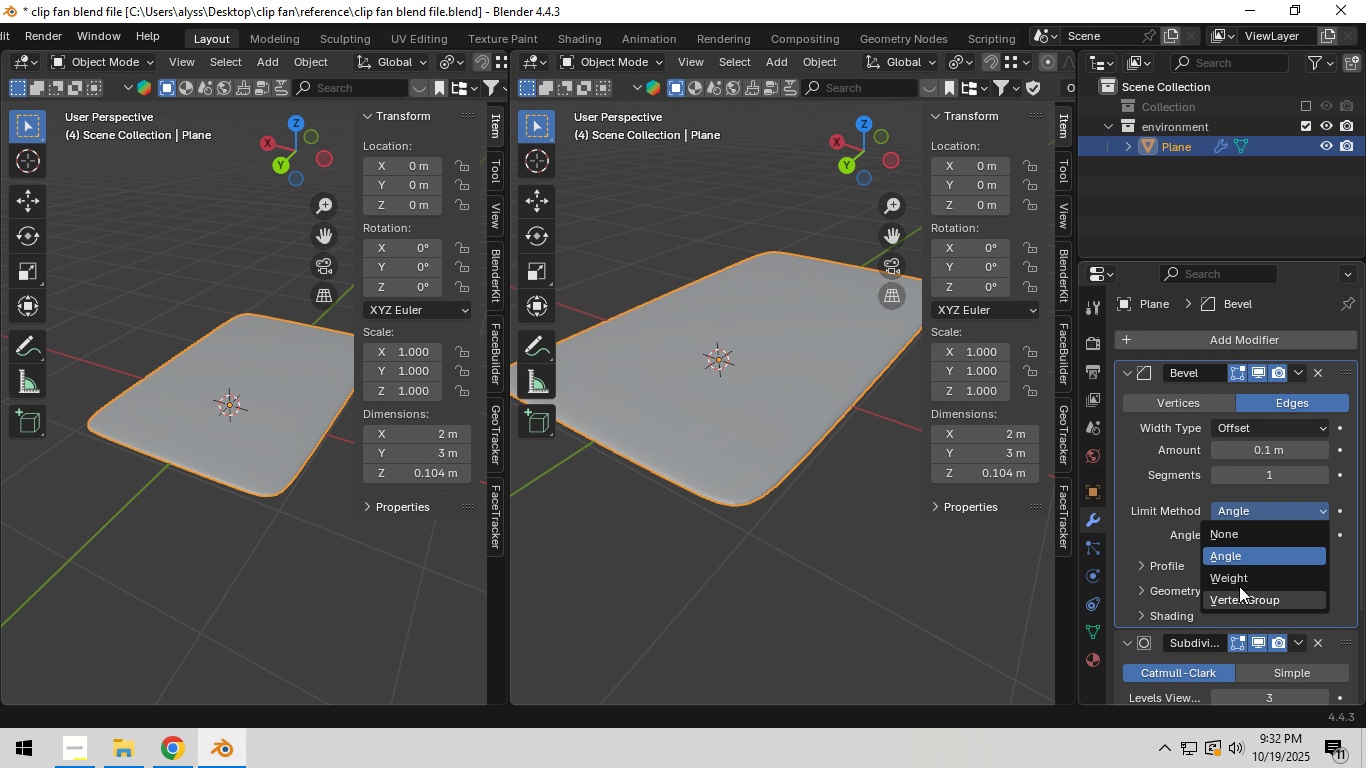 
left_click([1239, 582])
 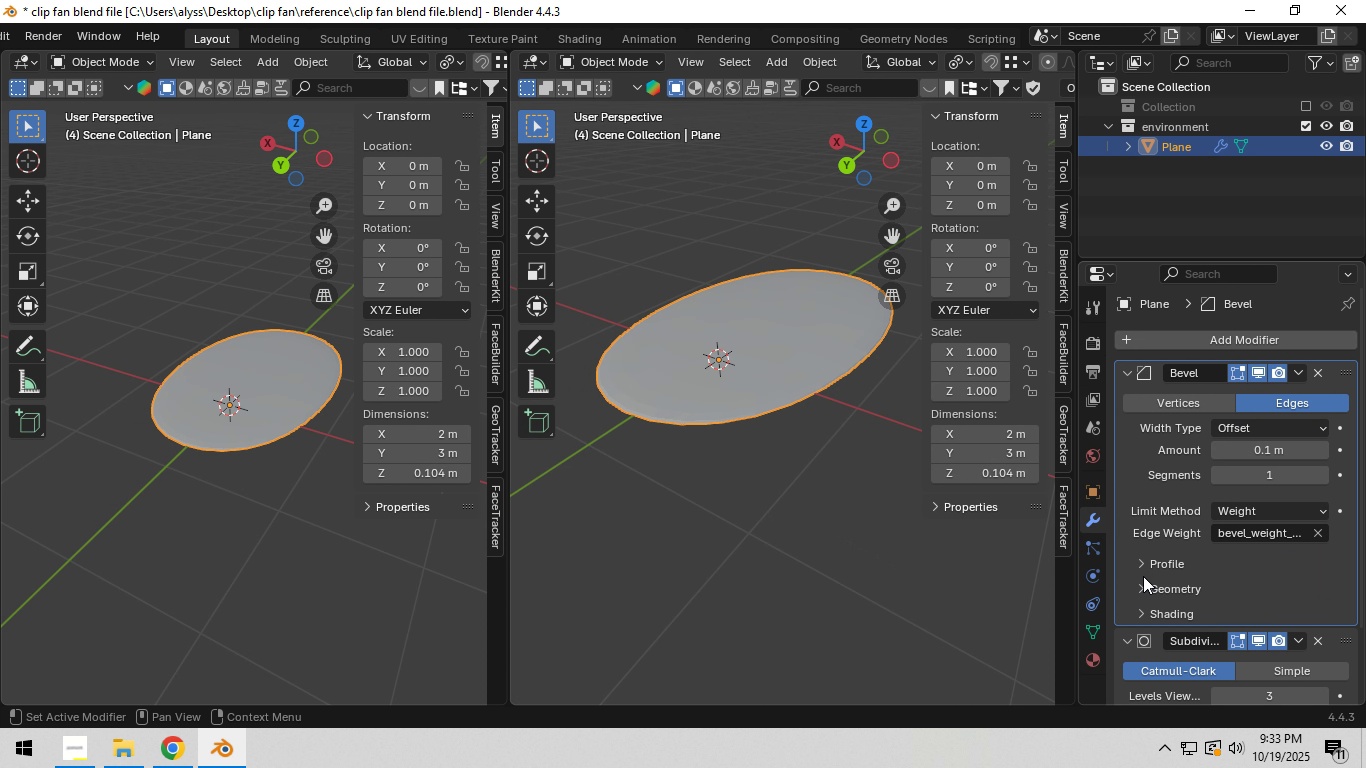 
left_click([1138, 591])
 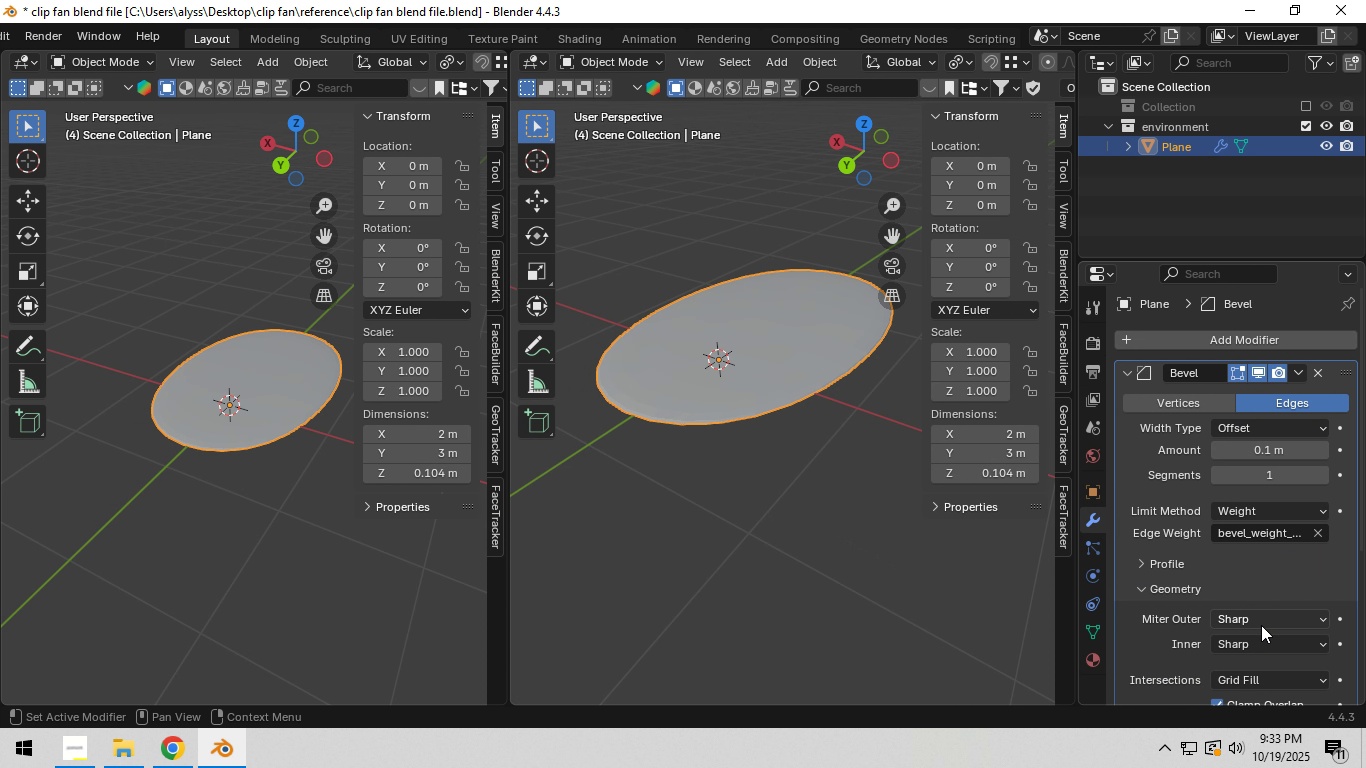 
left_click([1260, 621])
 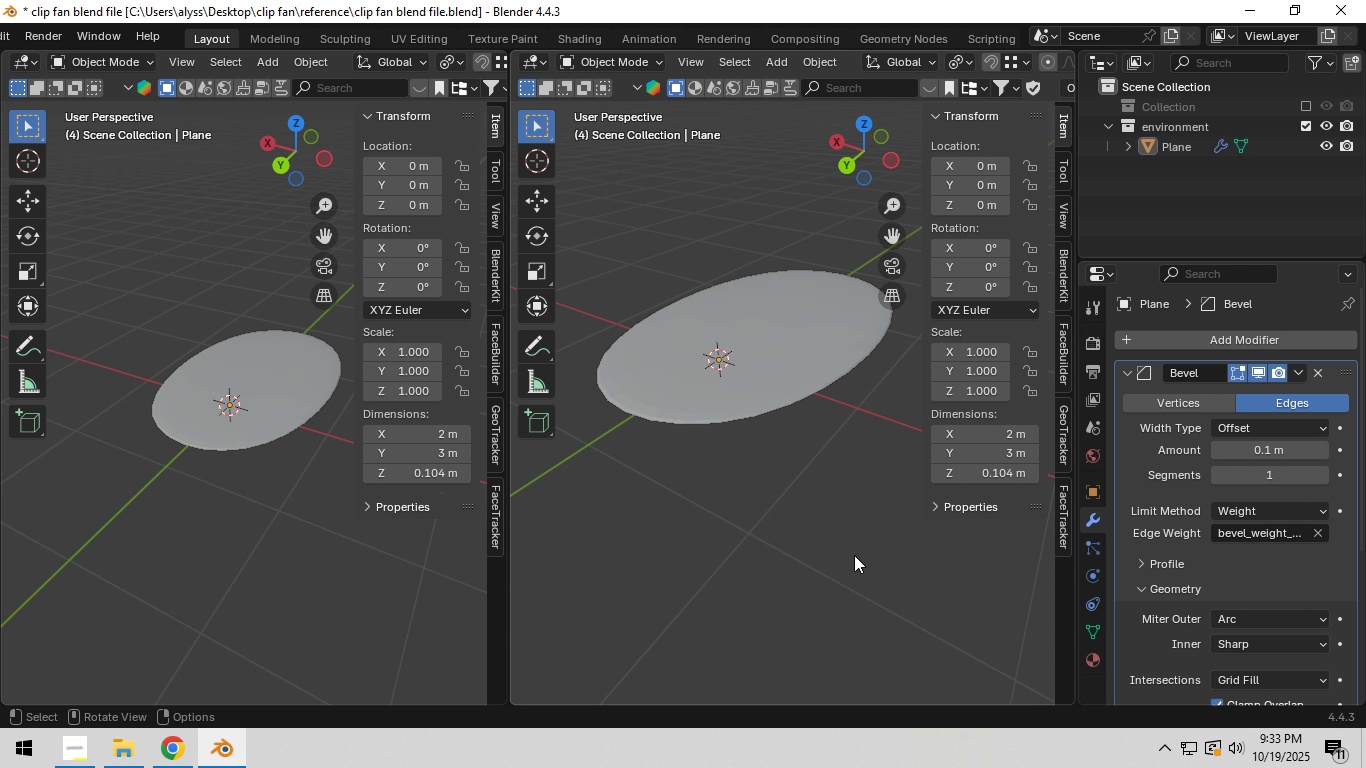 
left_click([854, 555])
 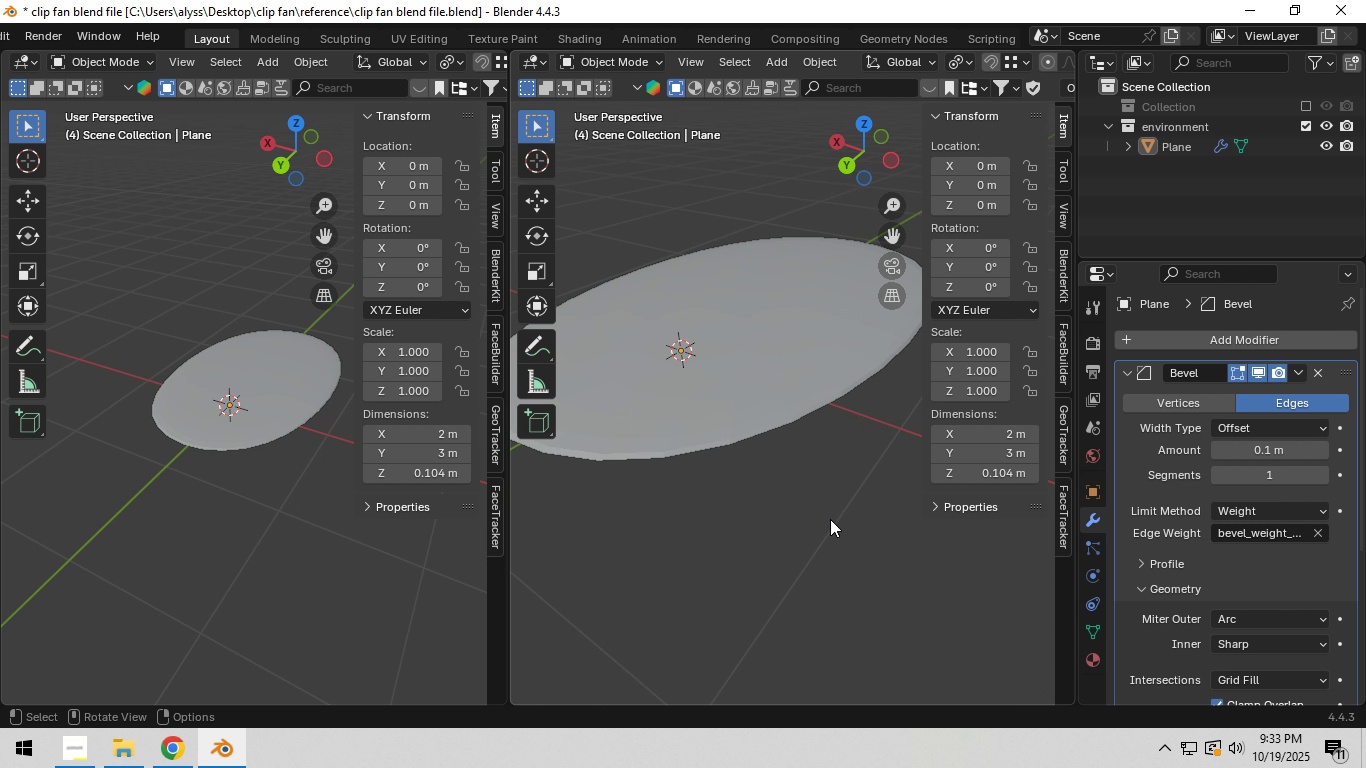 
scroll: coordinate [830, 519], scroll_direction: up, amount: 4.0
 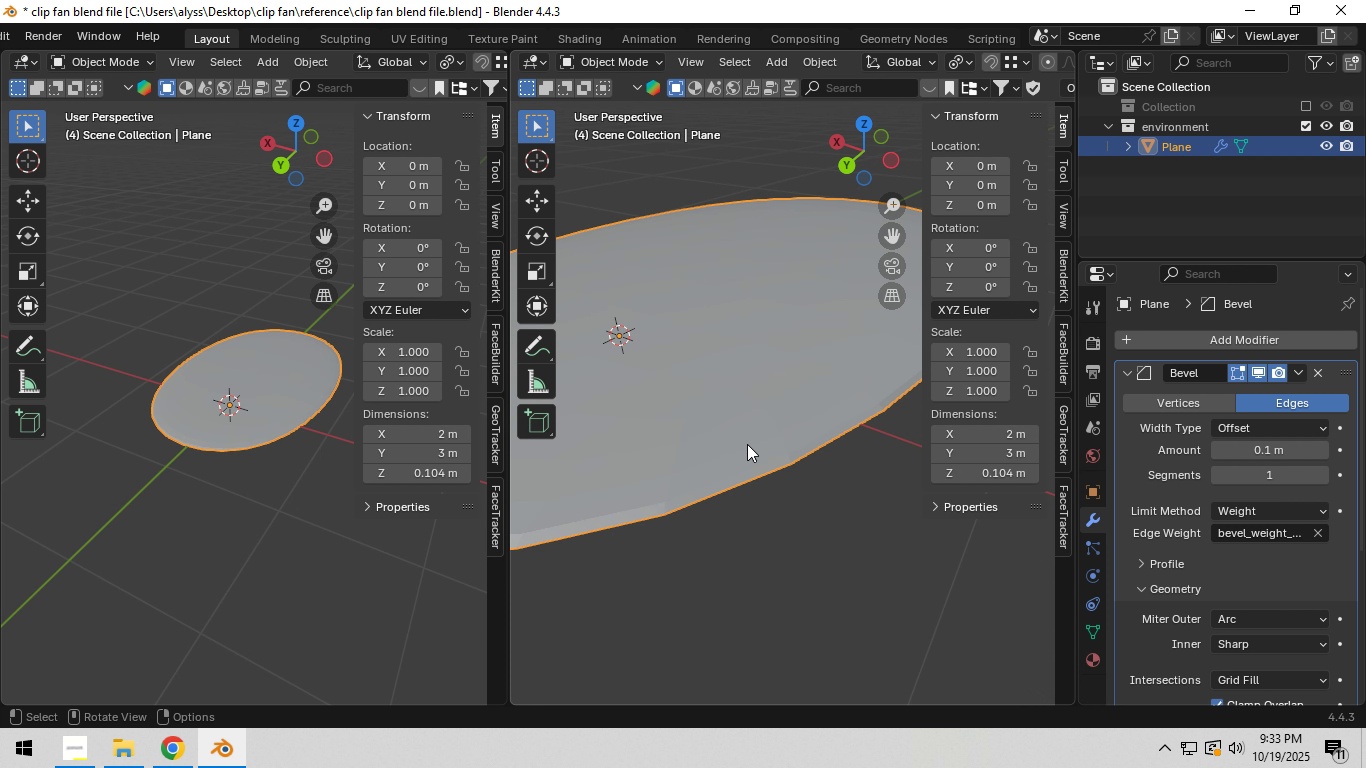 
key(Tab)
 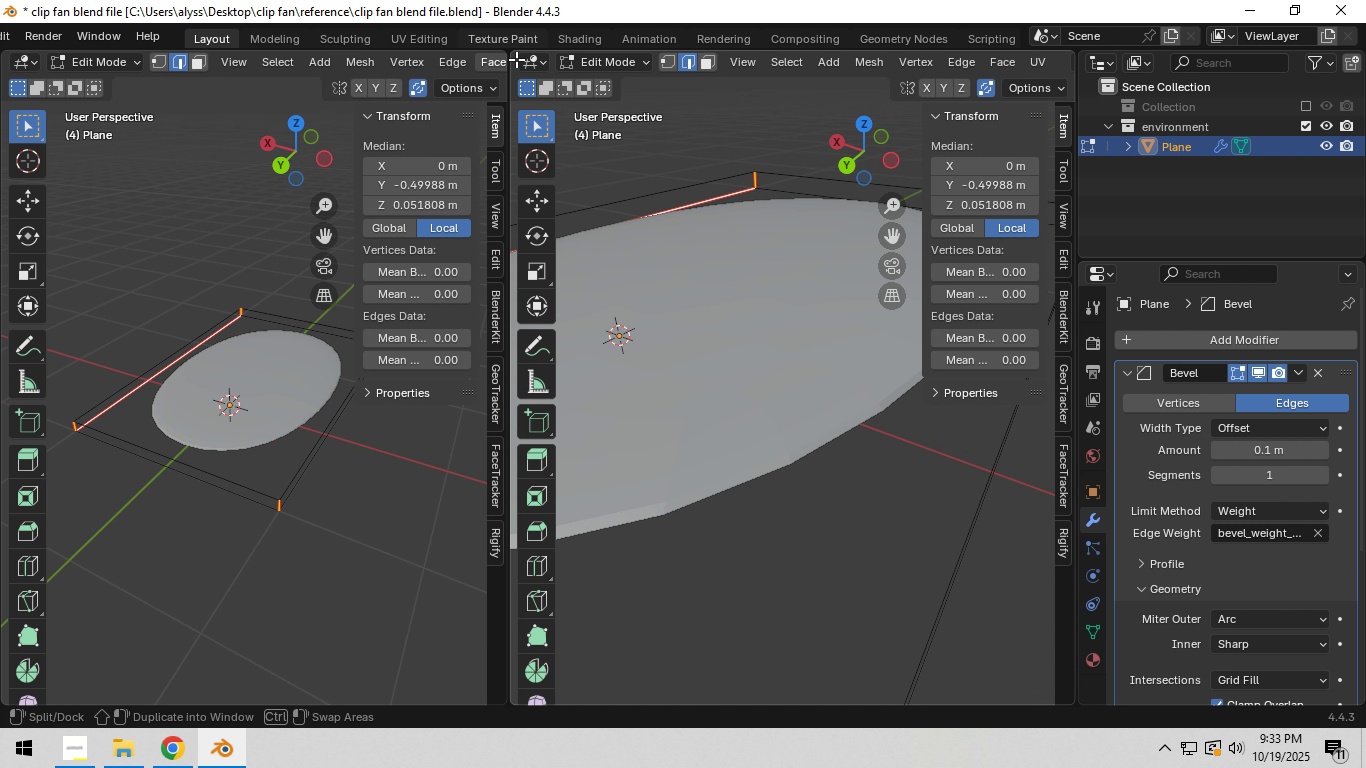 
left_click_drag(start_coordinate=[513, 53], to_coordinate=[463, 61])
 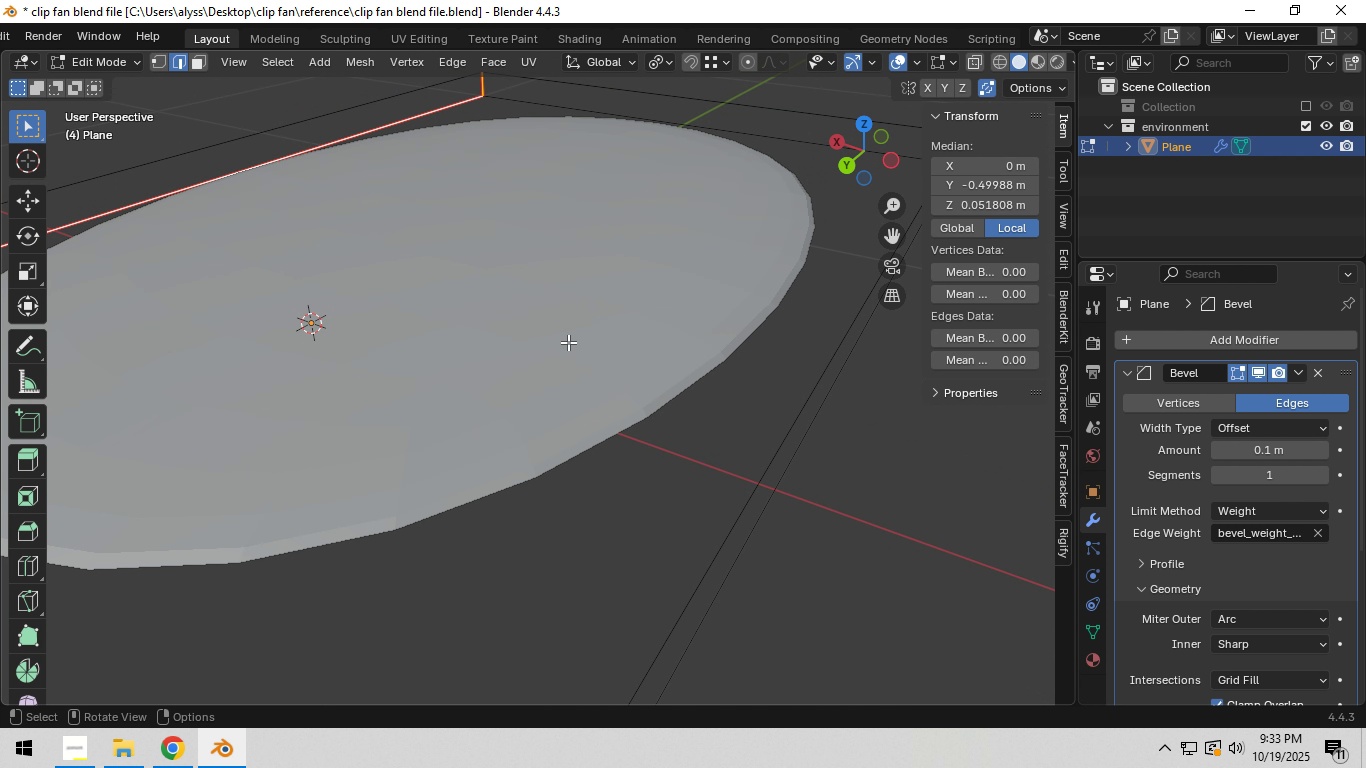 
scroll: coordinate [628, 393], scroll_direction: down, amount: 5.0
 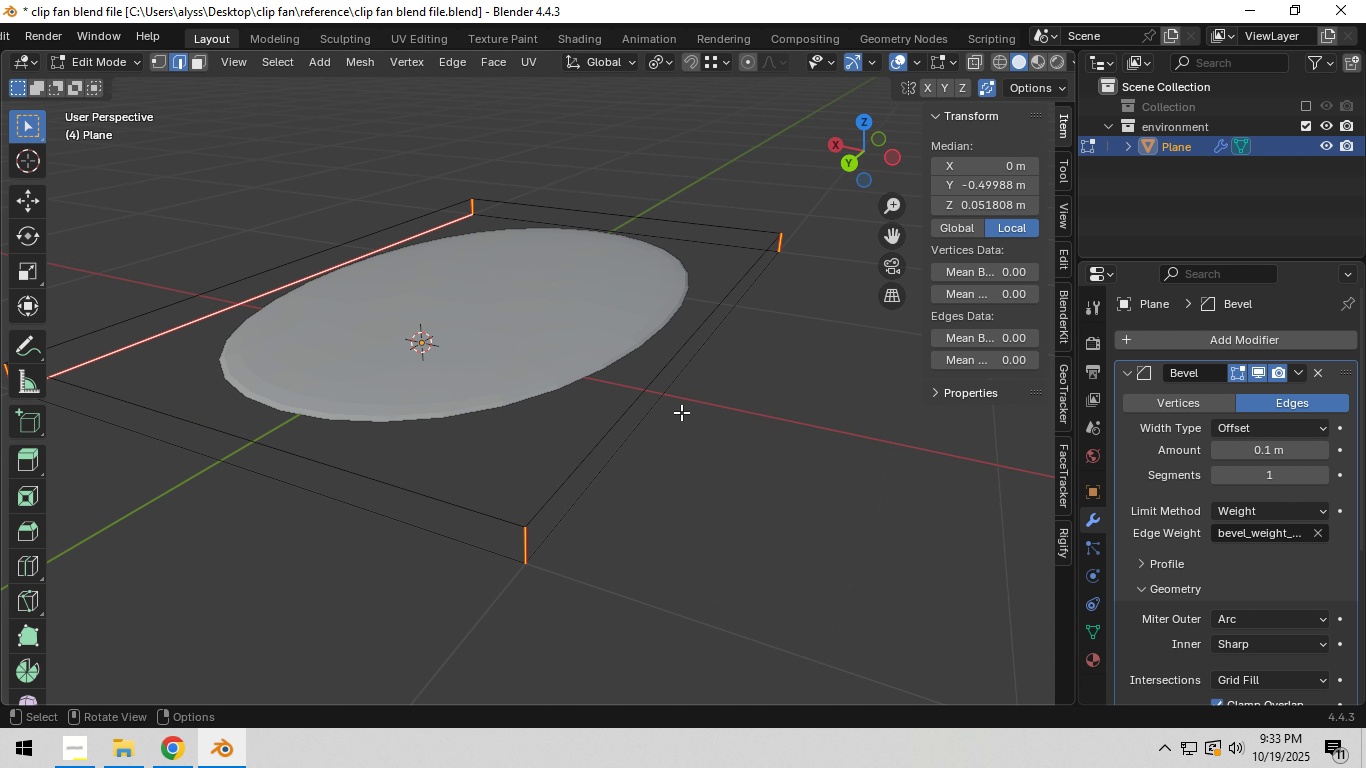 
scroll: coordinate [681, 412], scroll_direction: up, amount: 1.0
 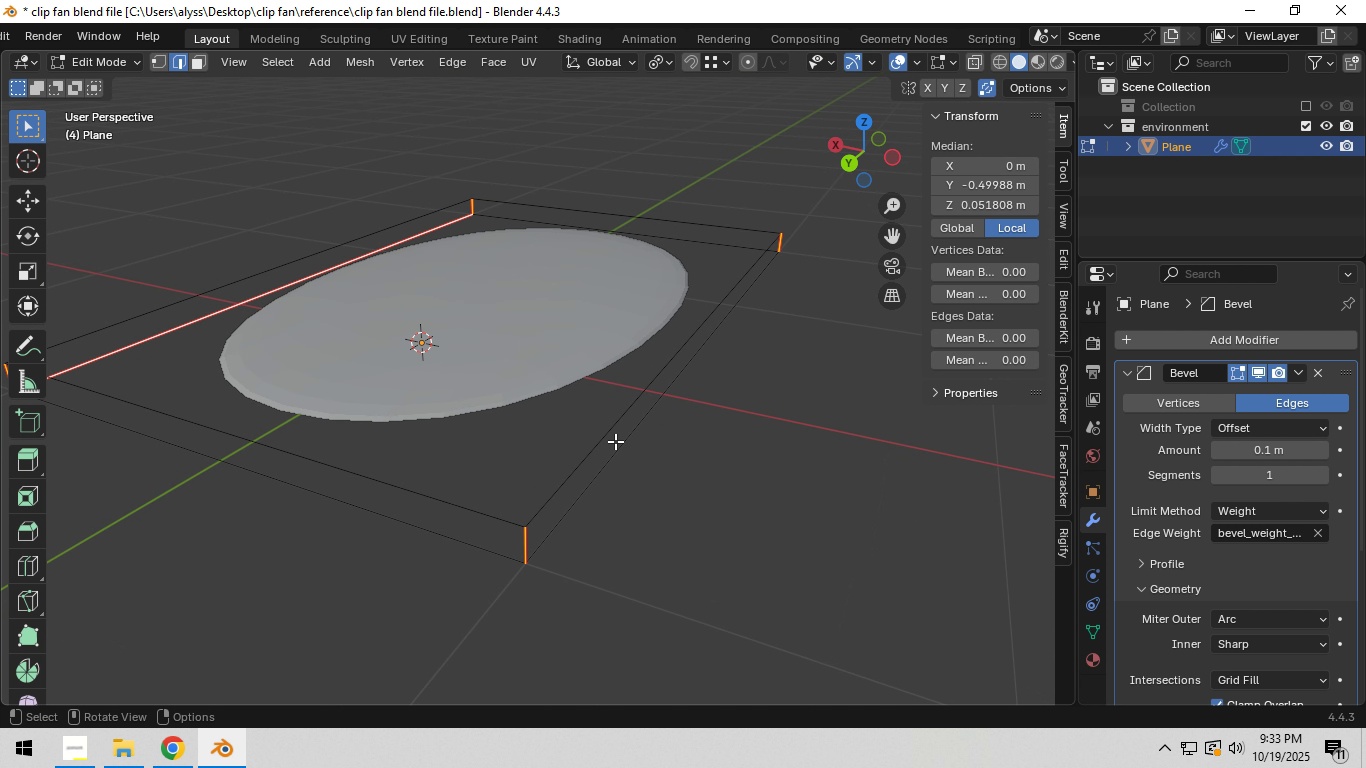 
hold_key(key=AltLeft, duration=0.73)
left_click([596, 443])
 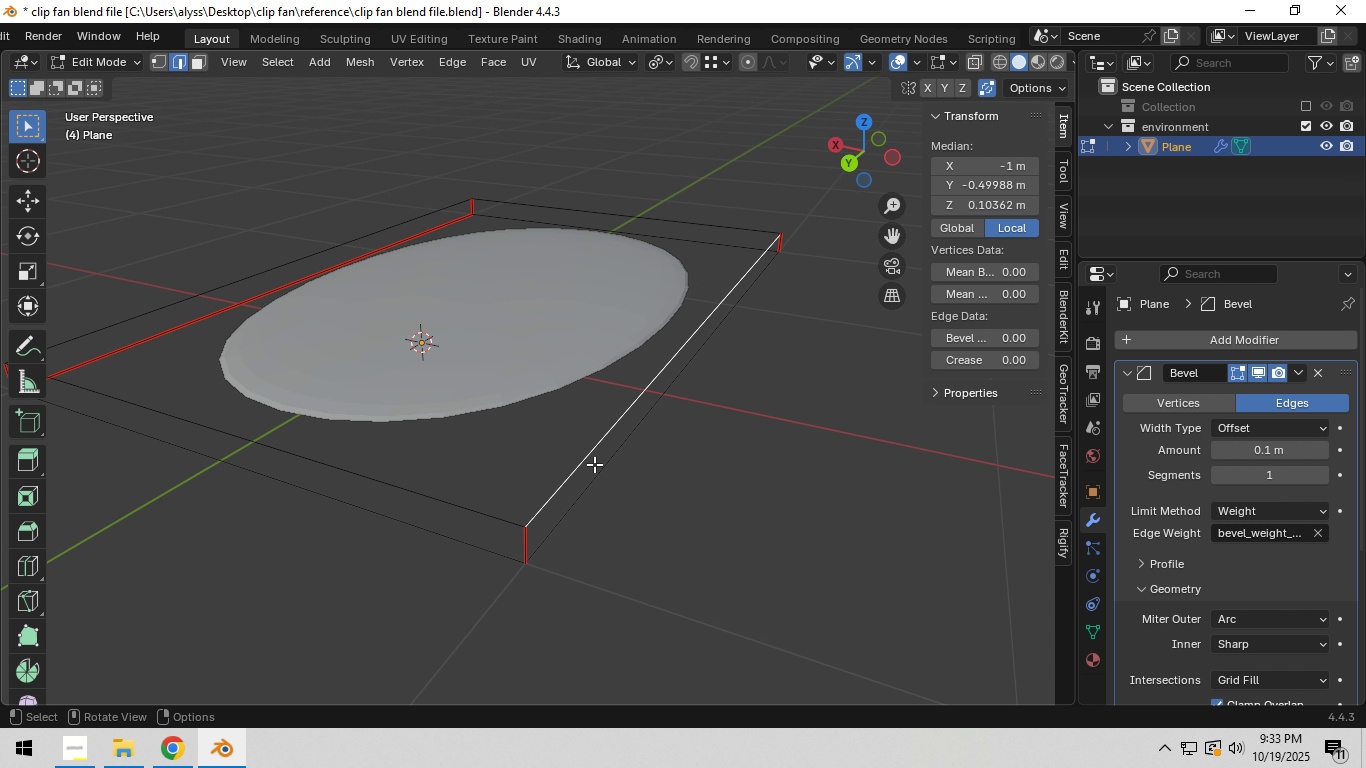 
type(24)
 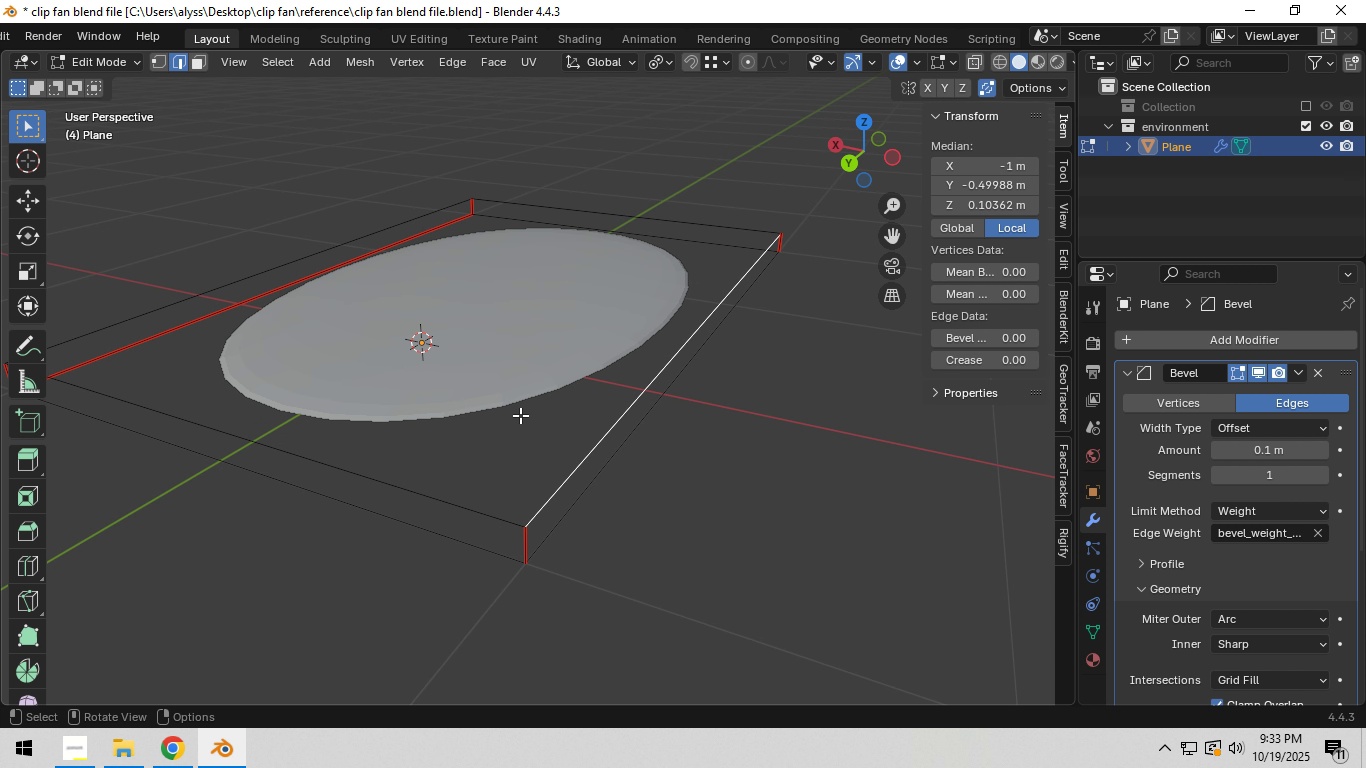 
left_click([520, 415])
 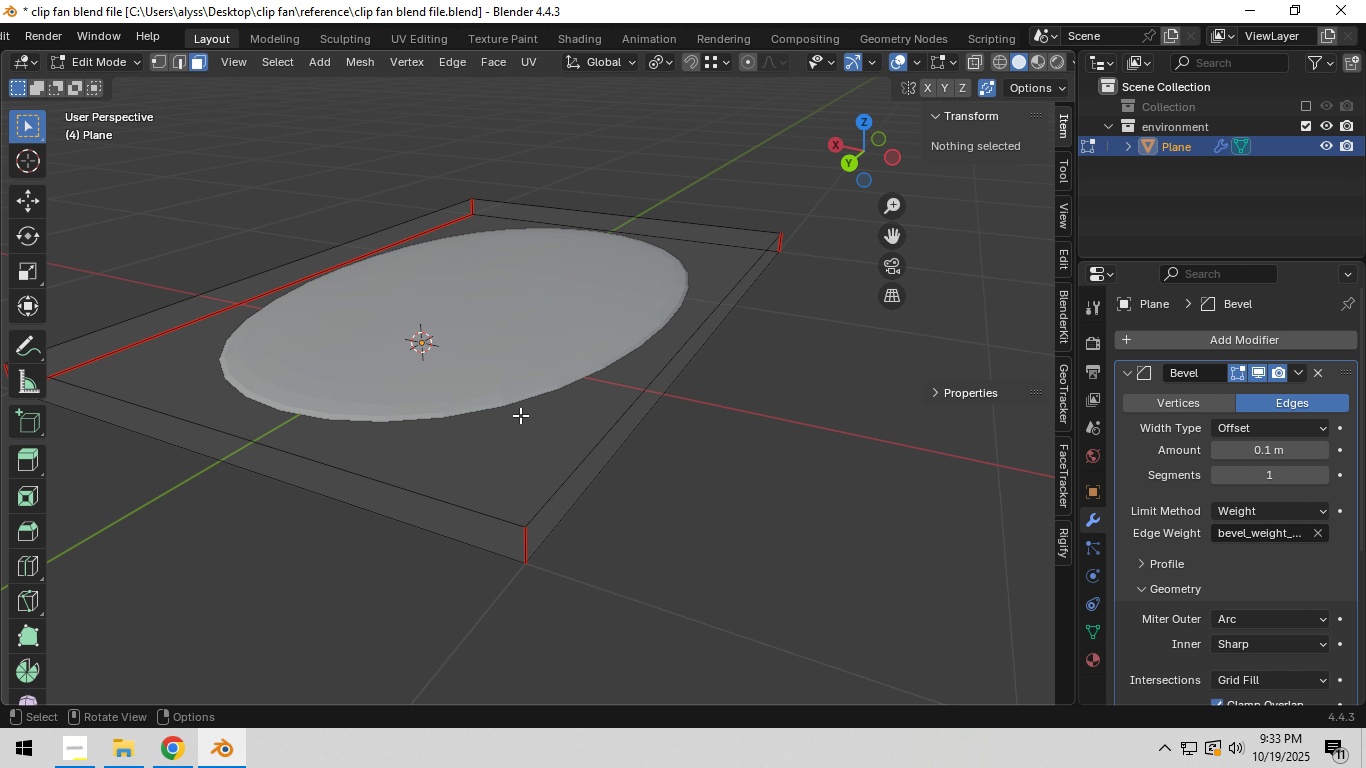 
key(3)
 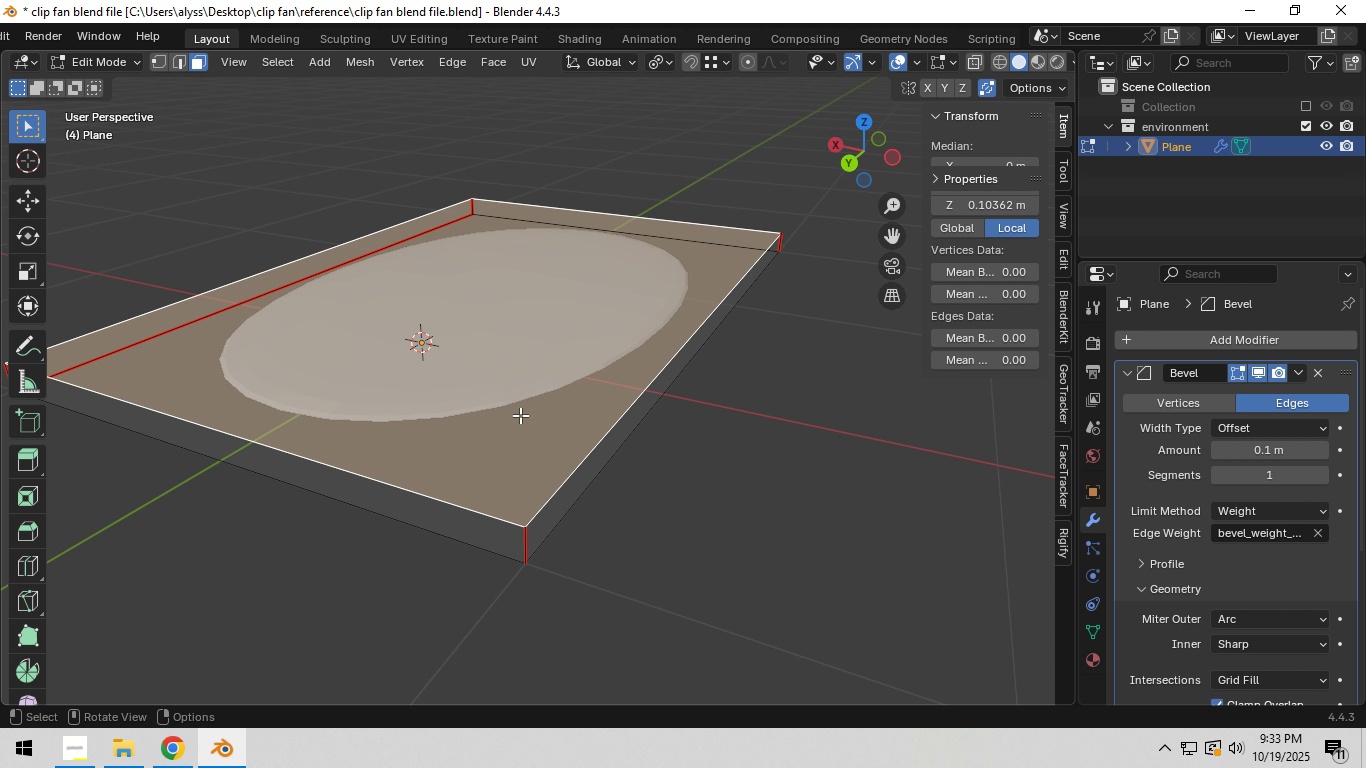 
left_click([520, 415])
 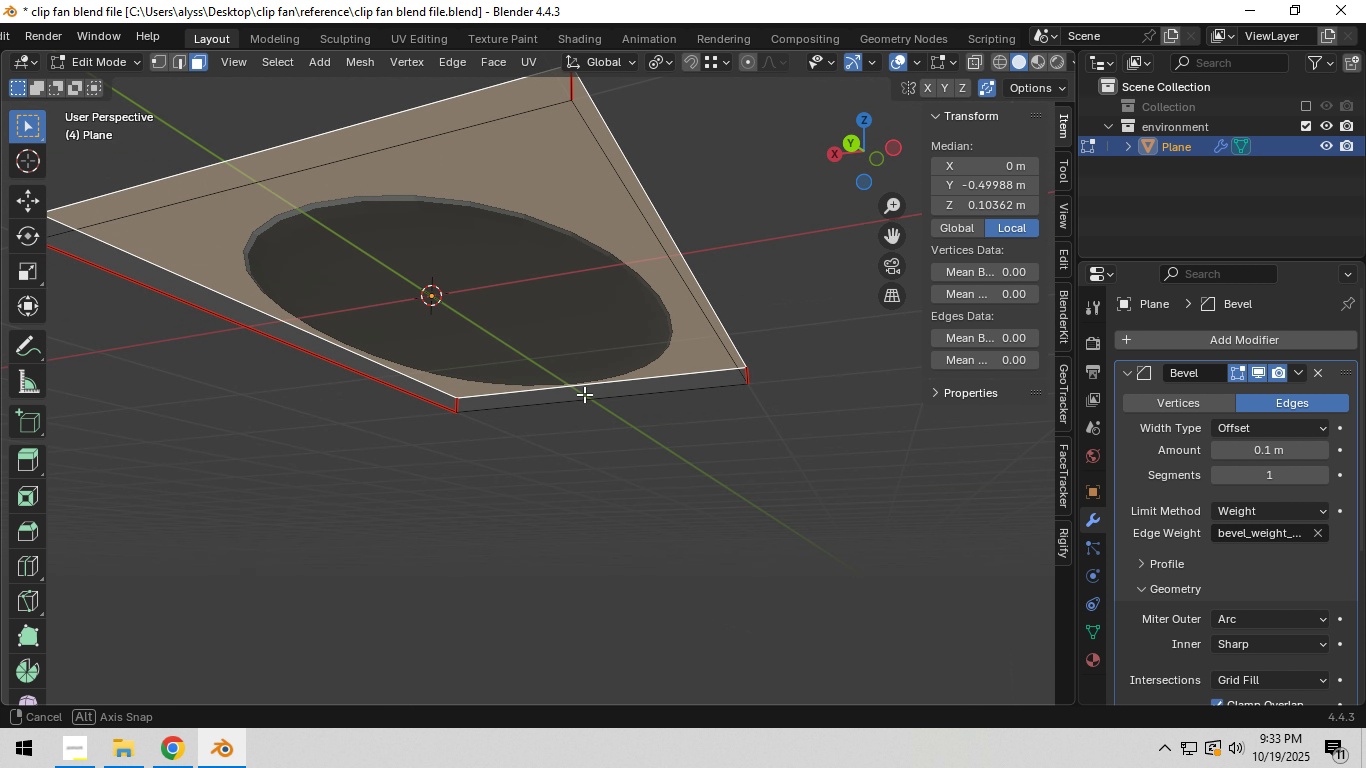 
hold_key(key=ShiftLeft, duration=0.46)
left_click([508, 301])
 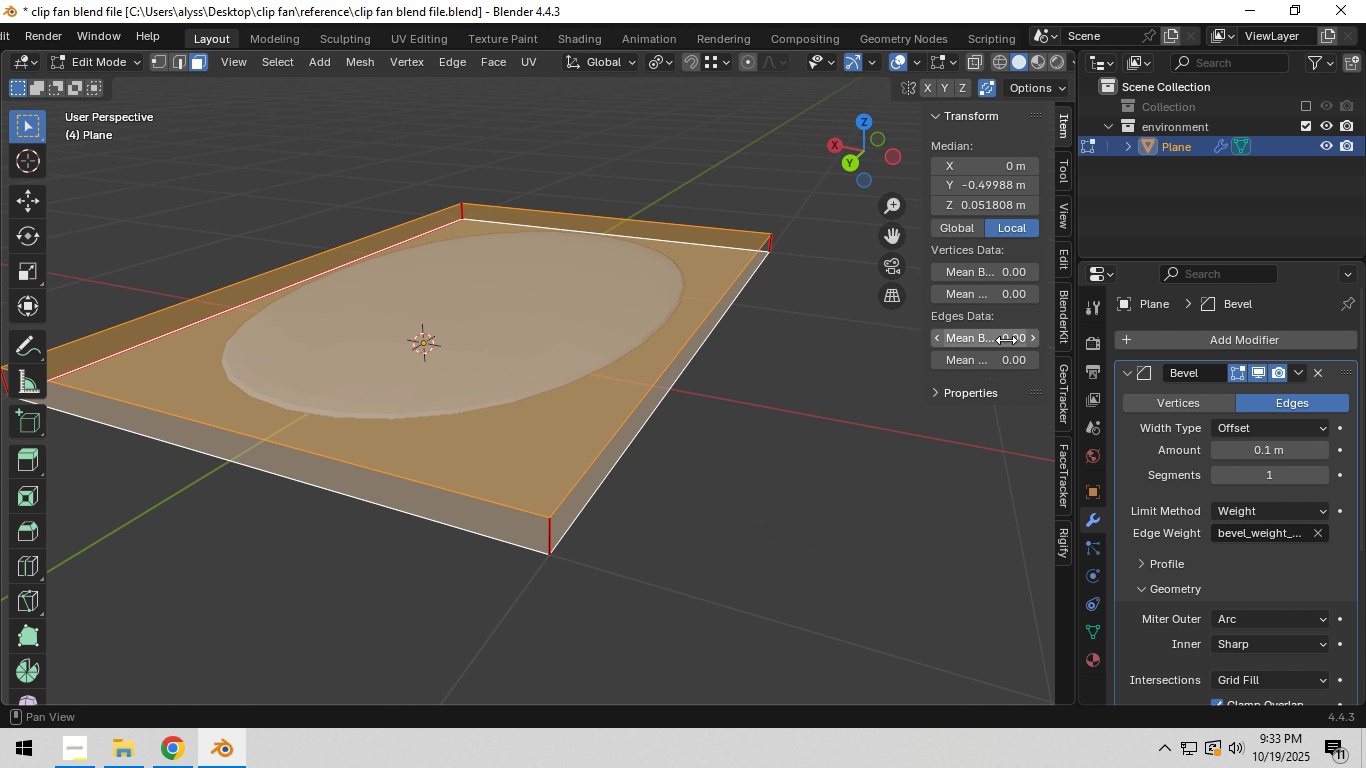 
wait(6.64)
 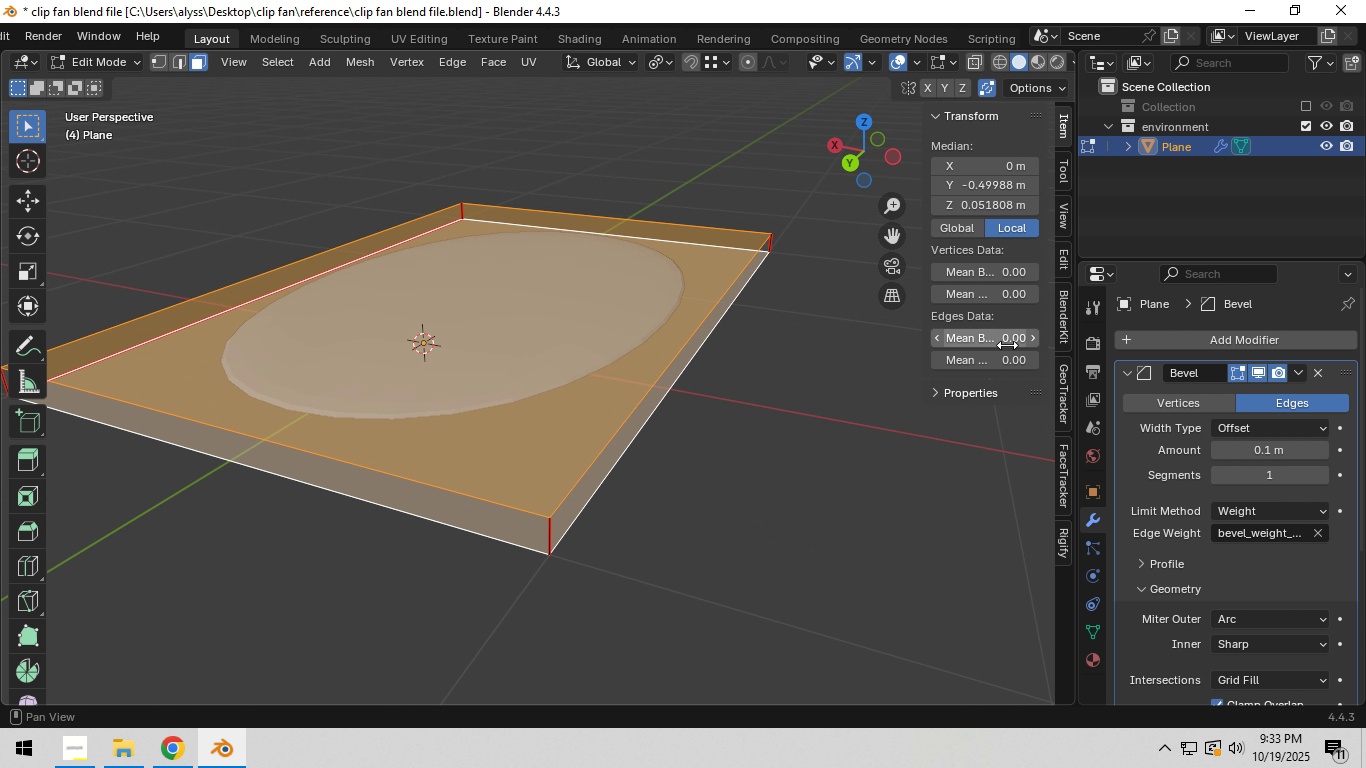 
left_click_drag(start_coordinate=[993, 342], to_coordinate=[1230, 349])
 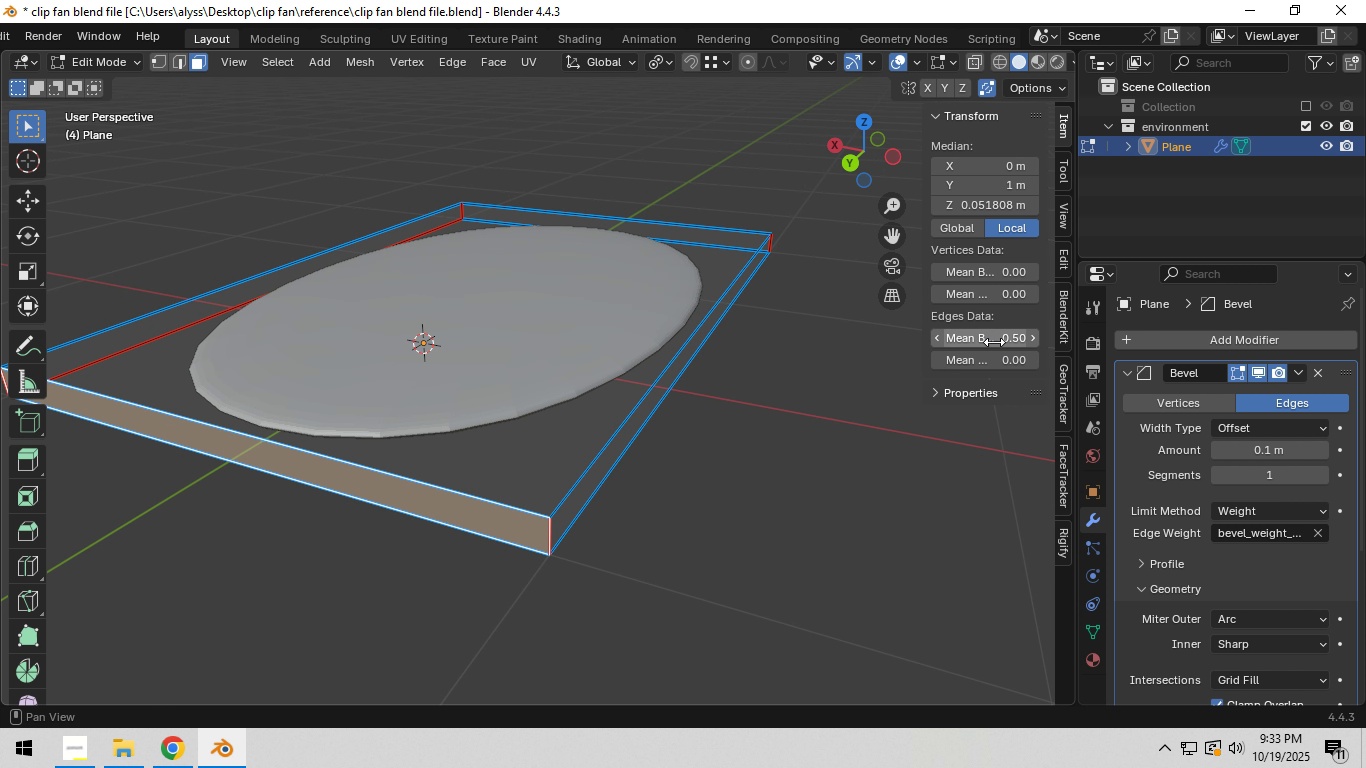 
left_click([808, 468])
 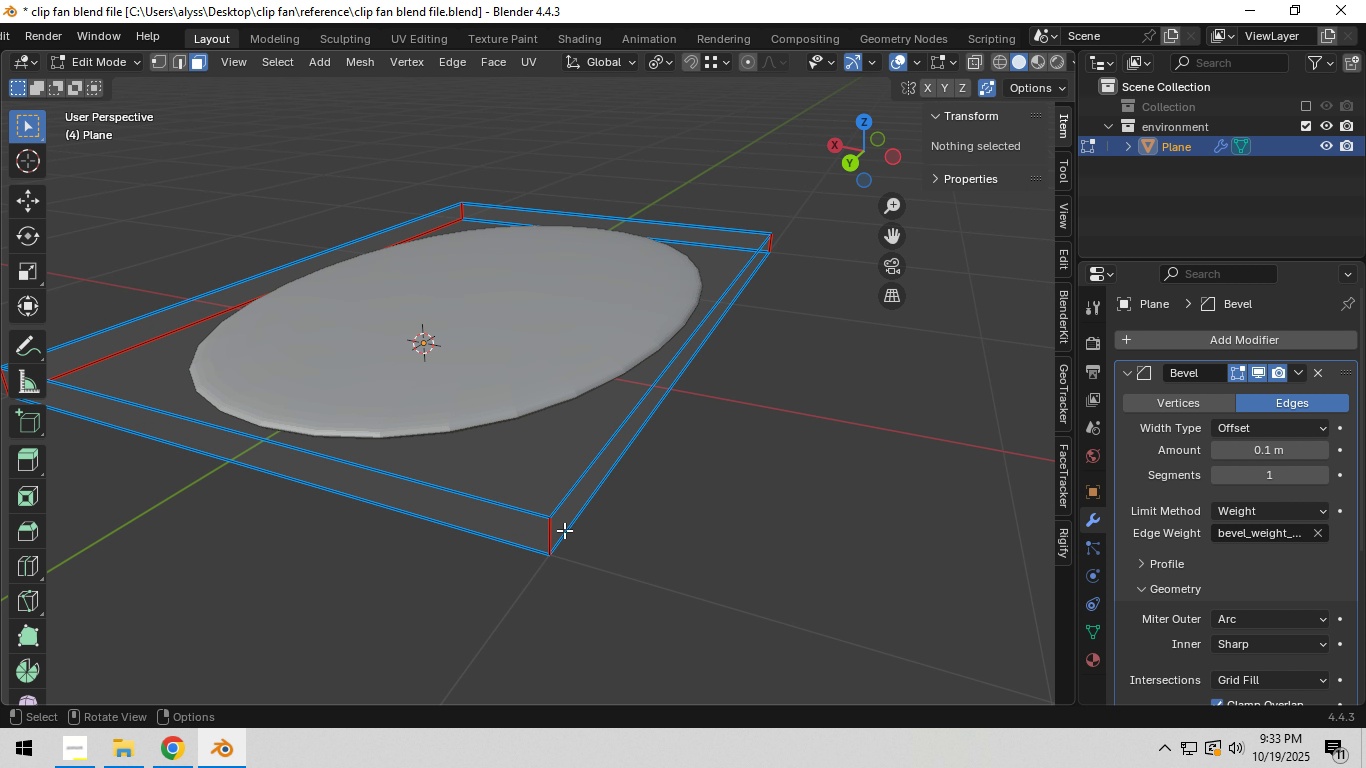 
left_click([545, 534])
 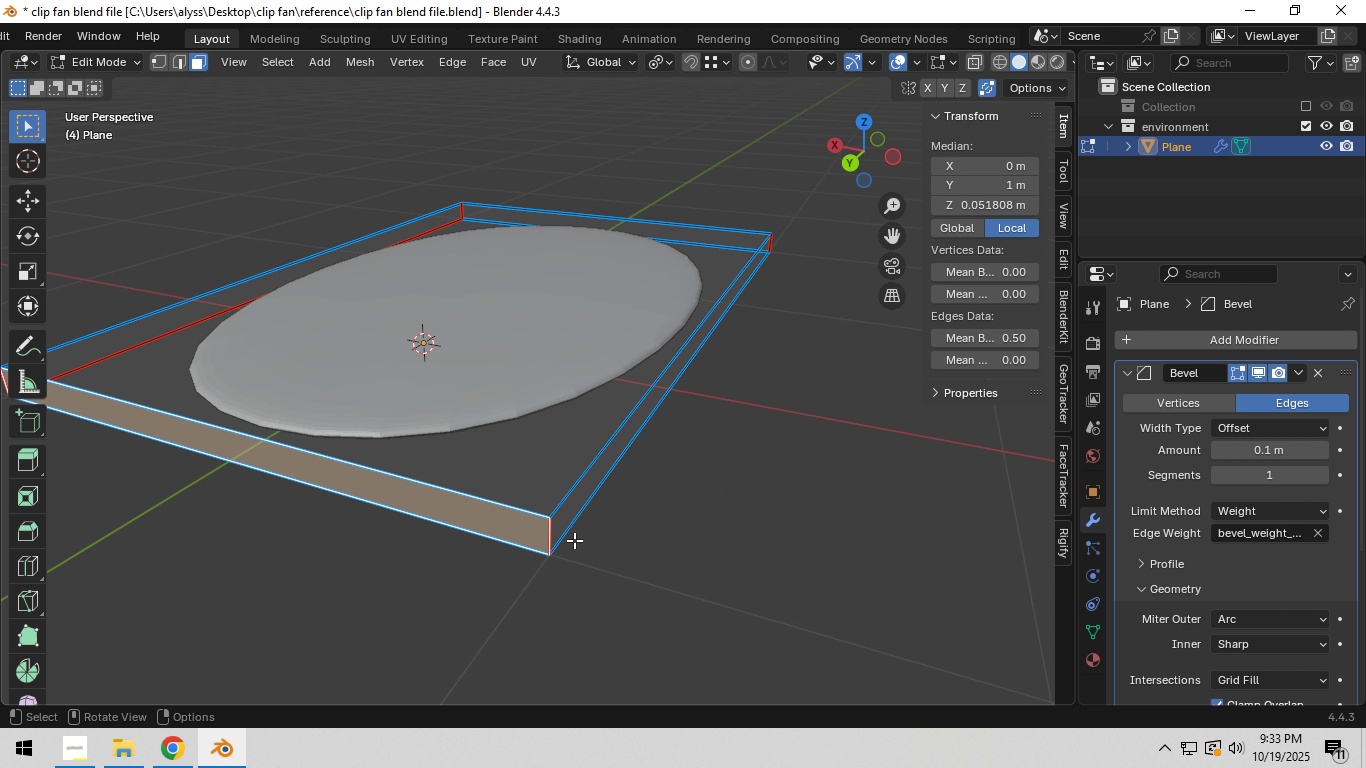 
key(2)
 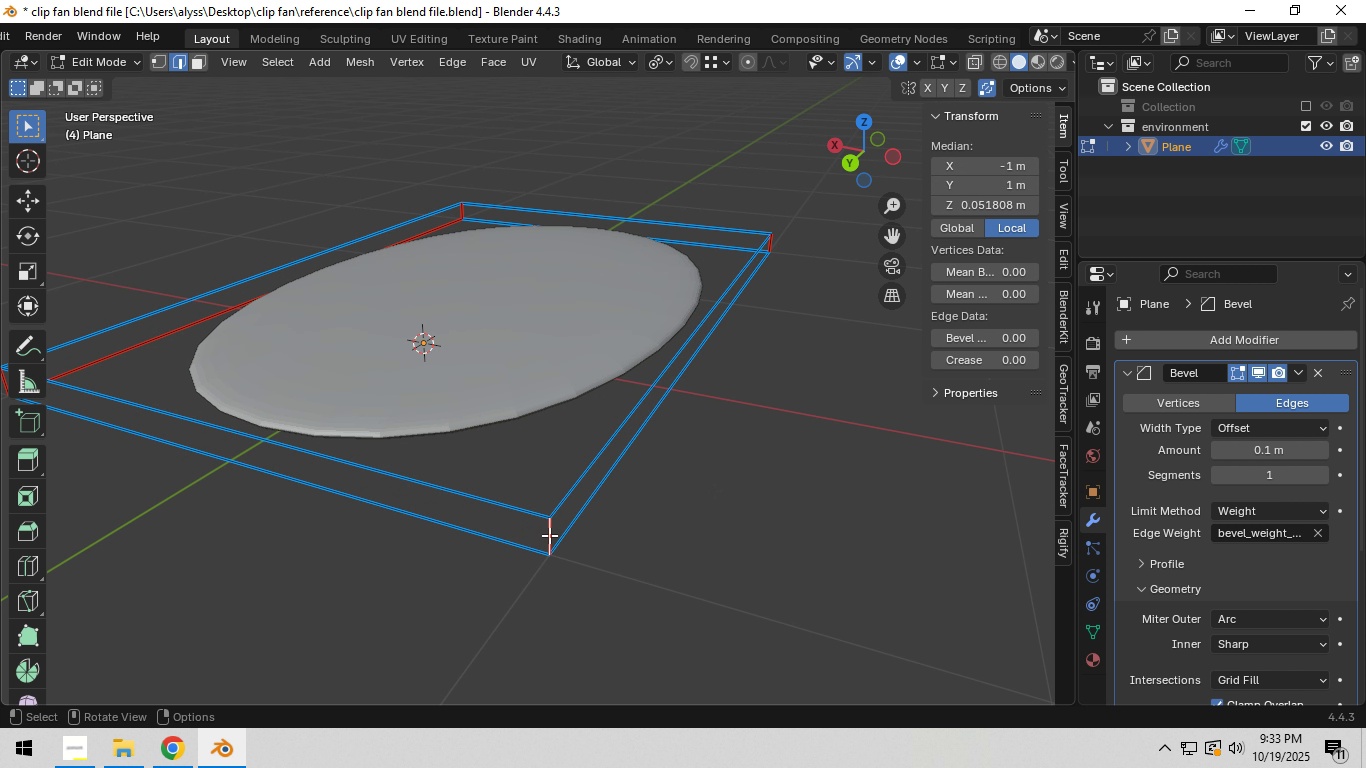 
left_click([549, 535])
 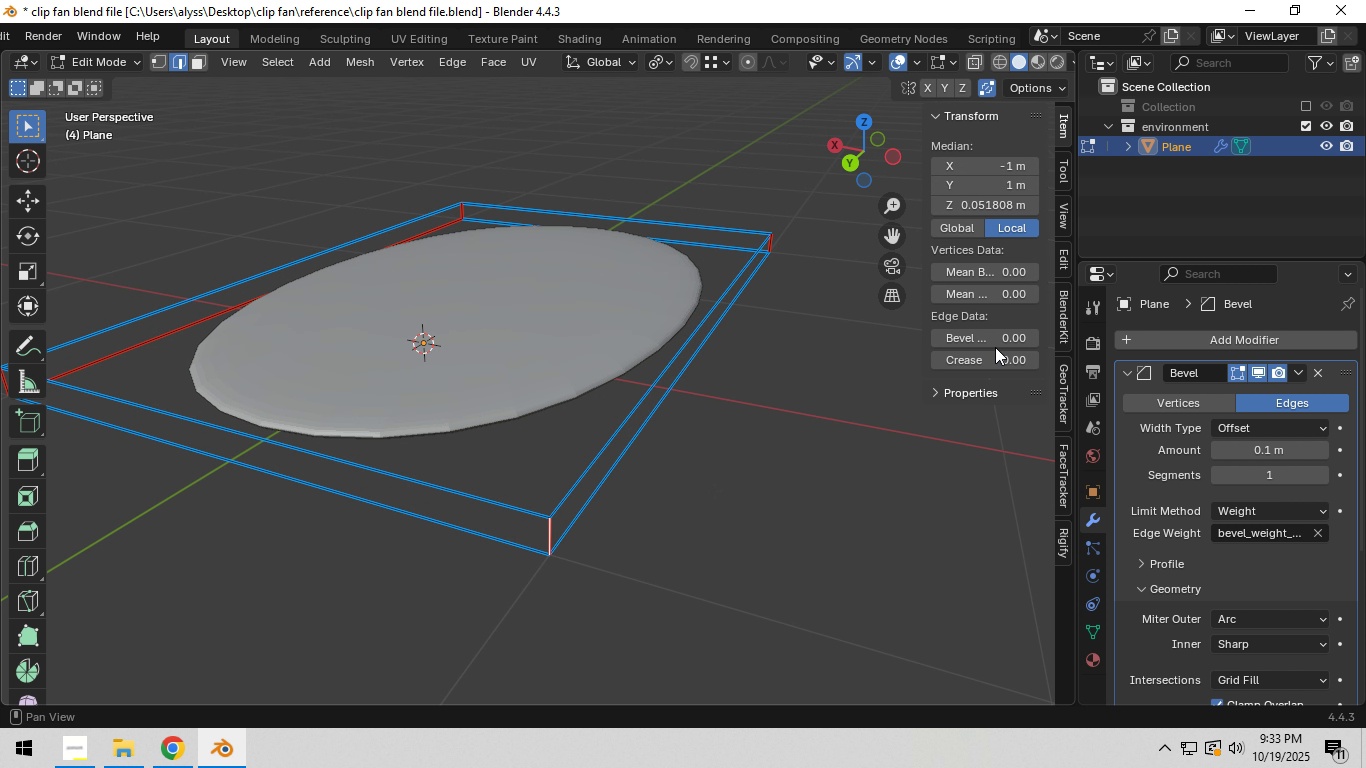 
left_click_drag(start_coordinate=[999, 340], to_coordinate=[1170, 339])
 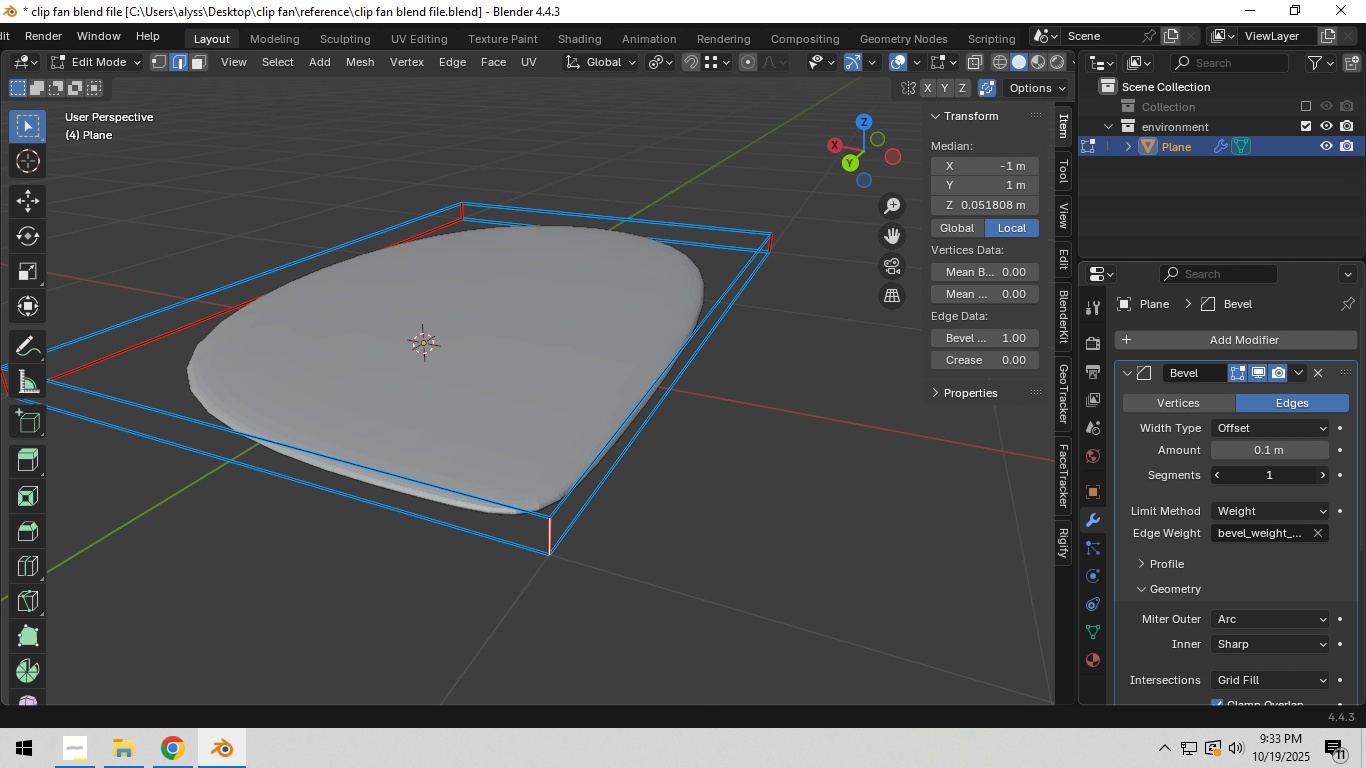 
left_click([1324, 474])
 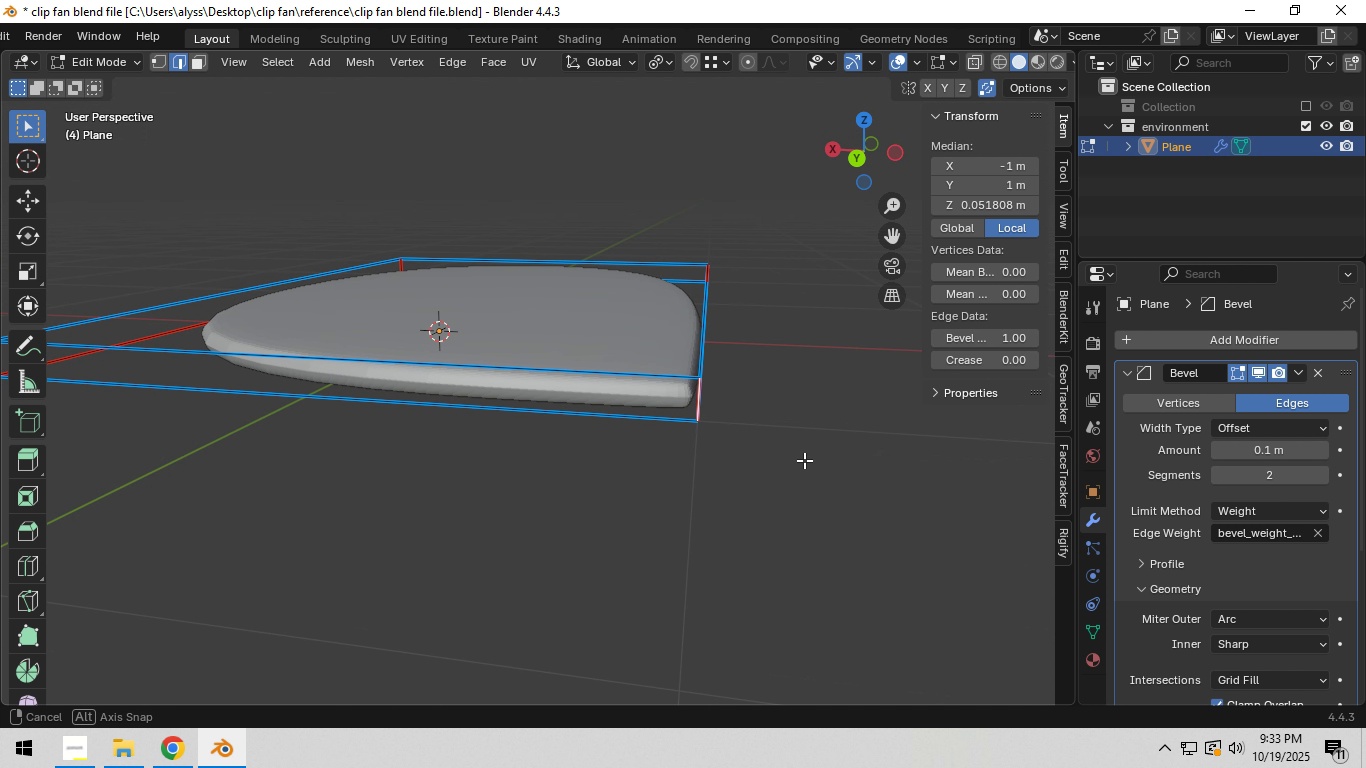 
scroll: coordinate [750, 473], scroll_direction: up, amount: 1.0
 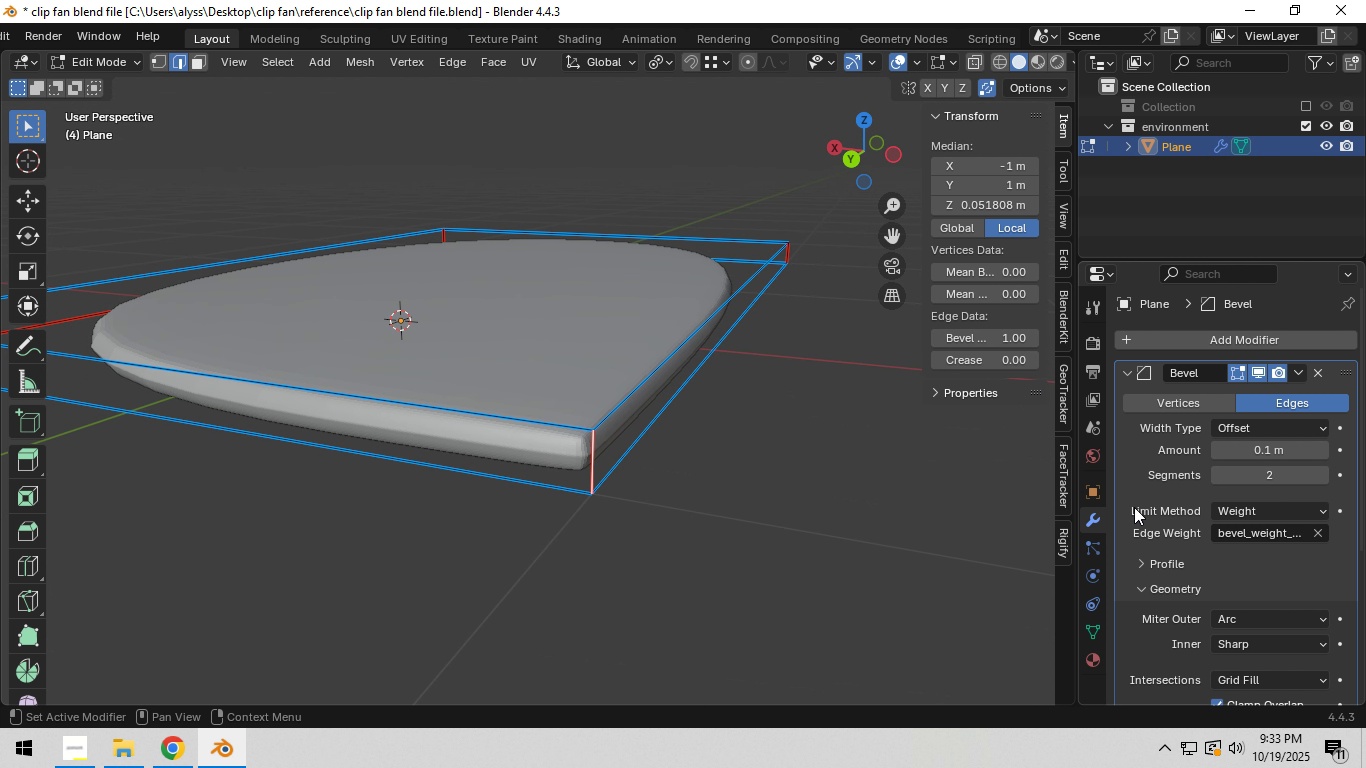 
scroll: coordinate [1149, 517], scroll_direction: down, amount: 2.0
 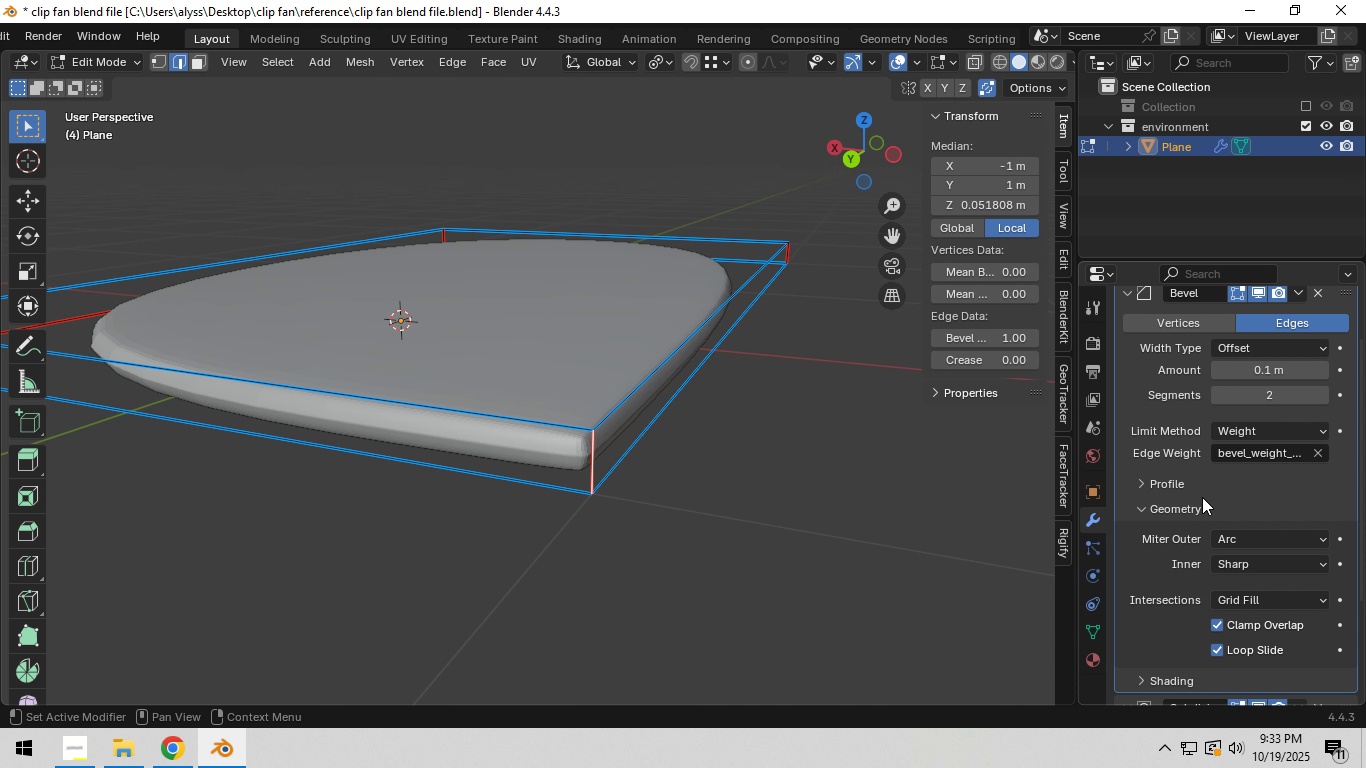 
scroll: coordinate [824, 476], scroll_direction: up, amount: 2.0
 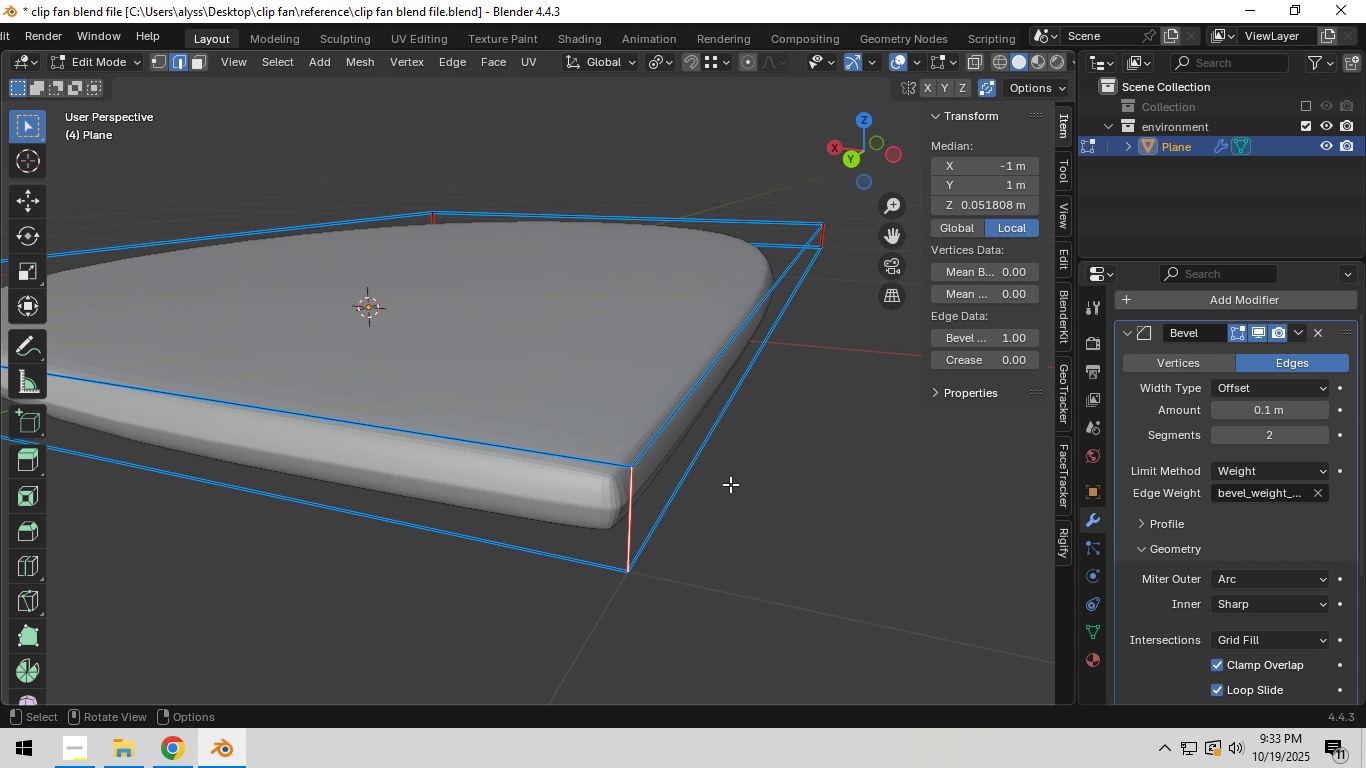 
key(Tab)
 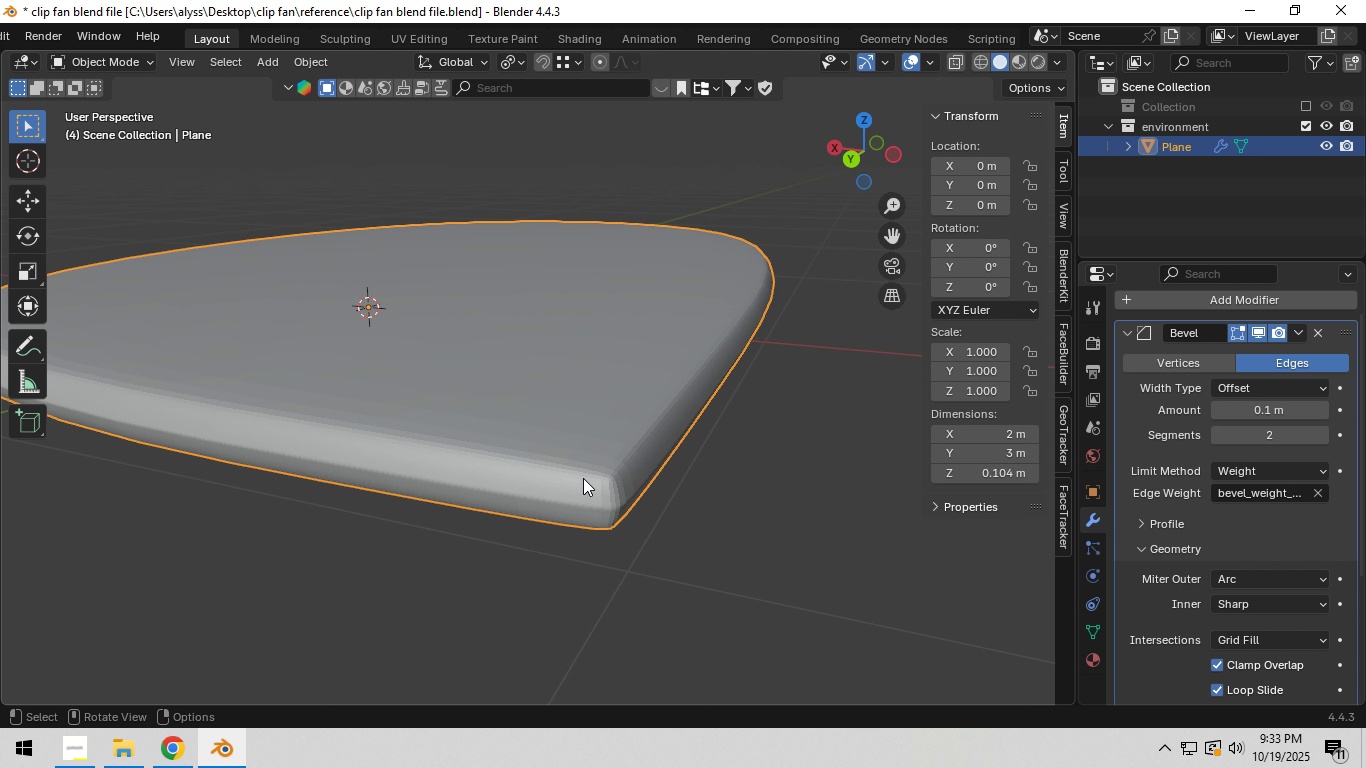 
left_click([583, 478])
 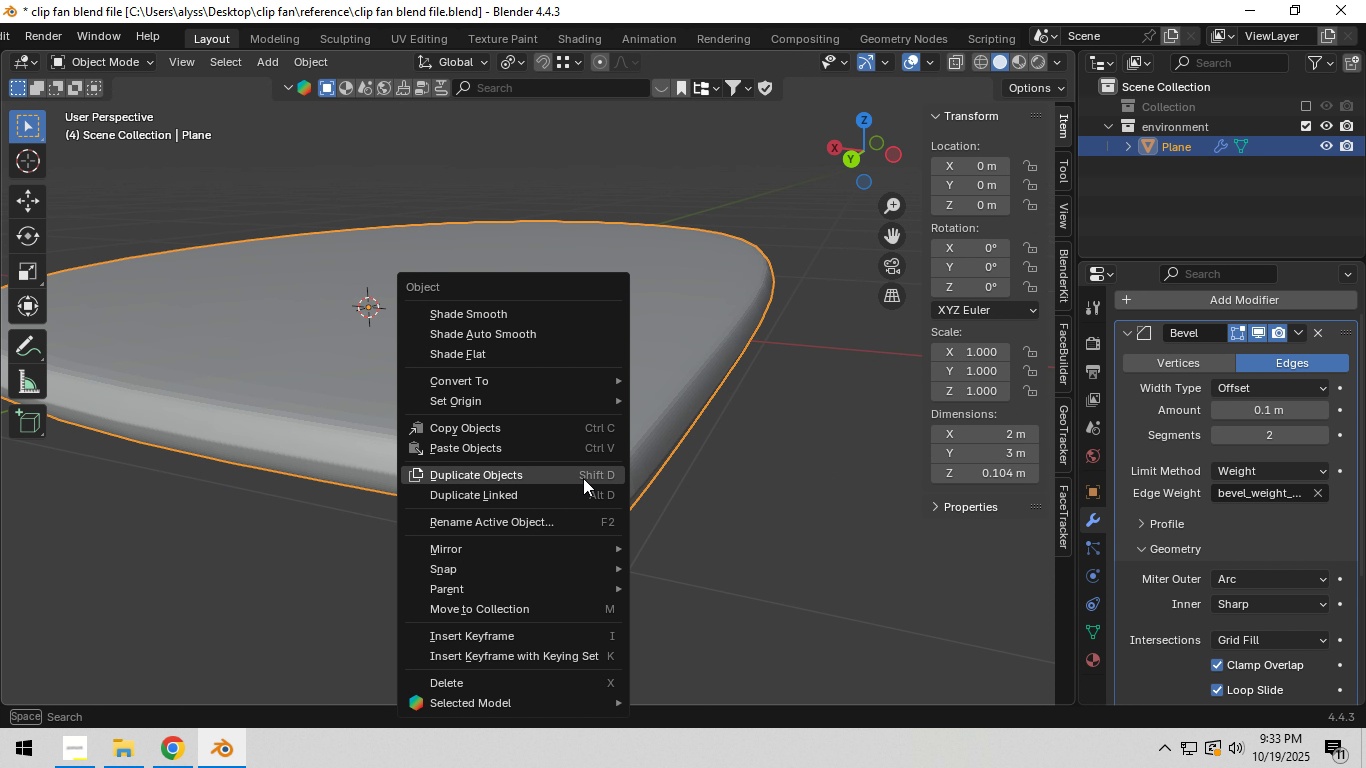 
right_click([583, 478])
 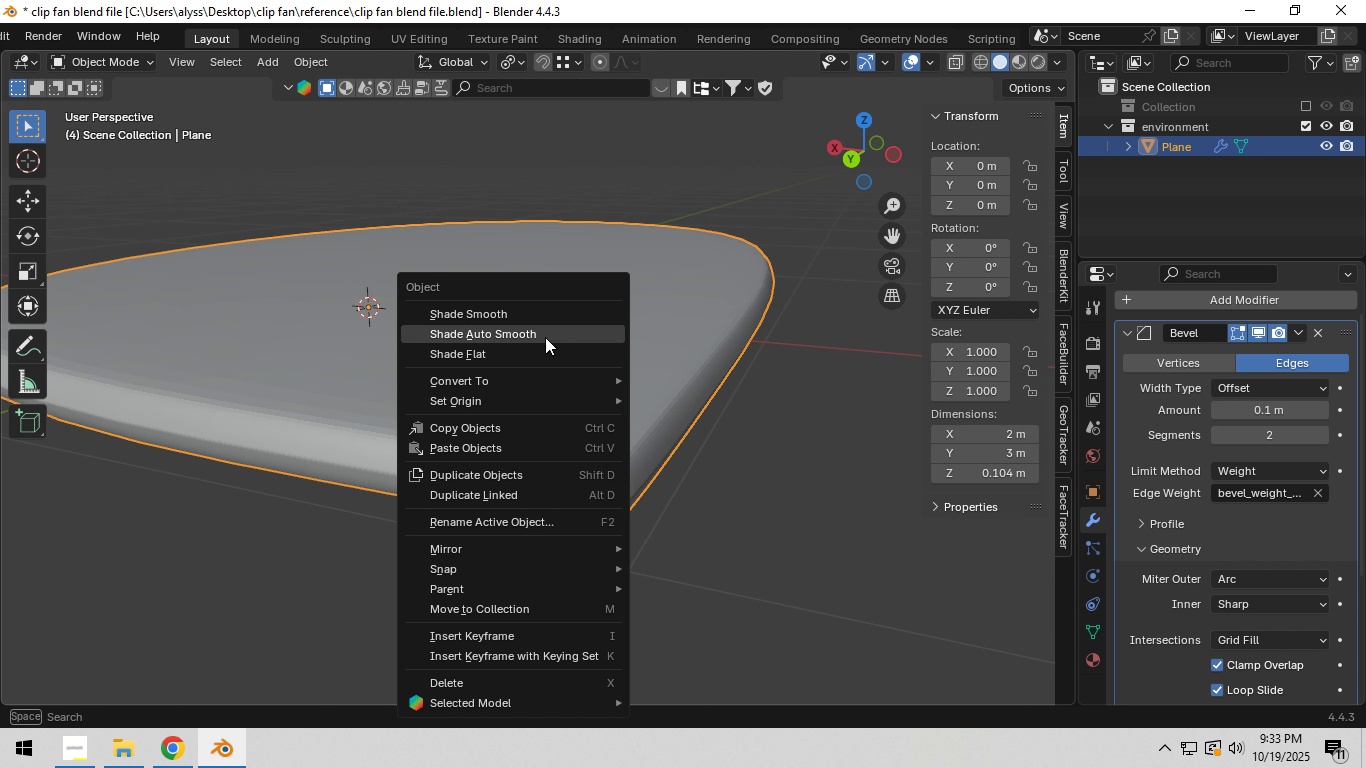 
left_click([545, 337])
 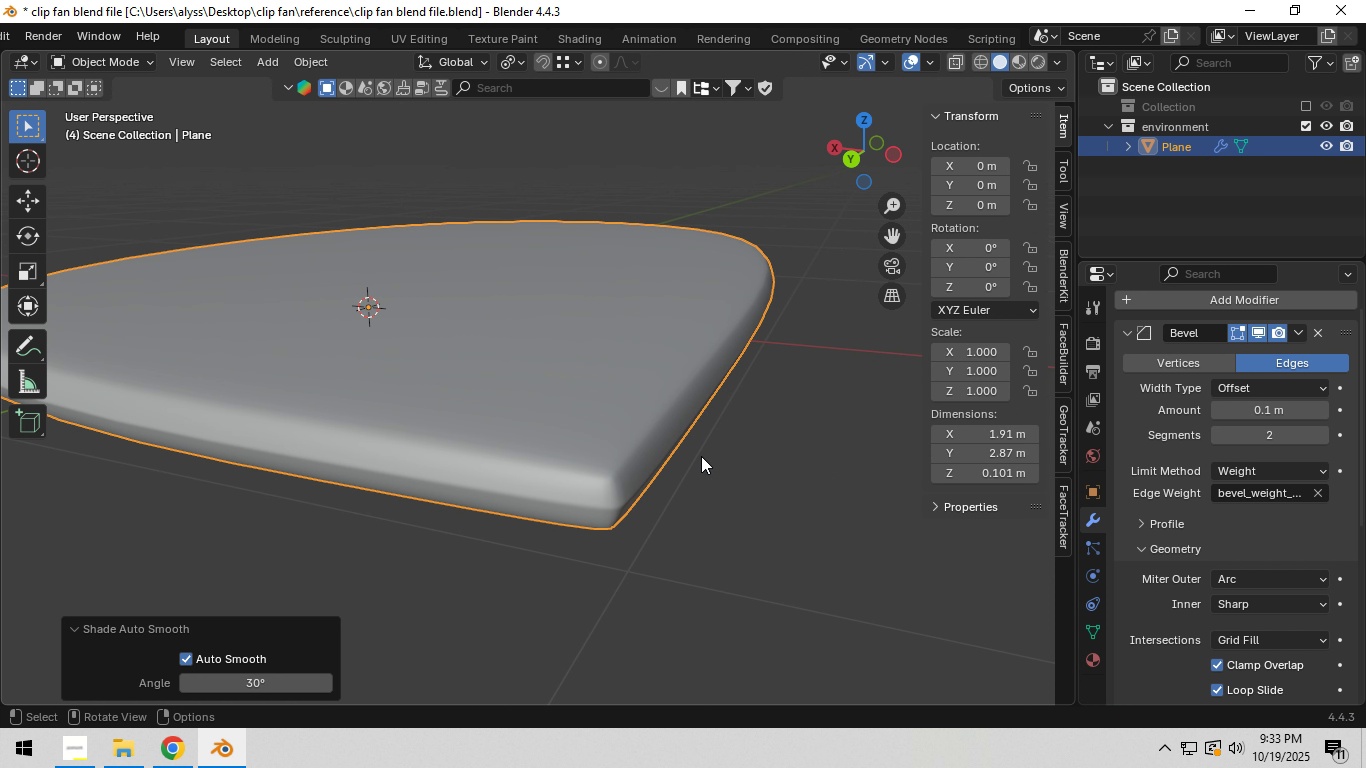 
key(Tab)
 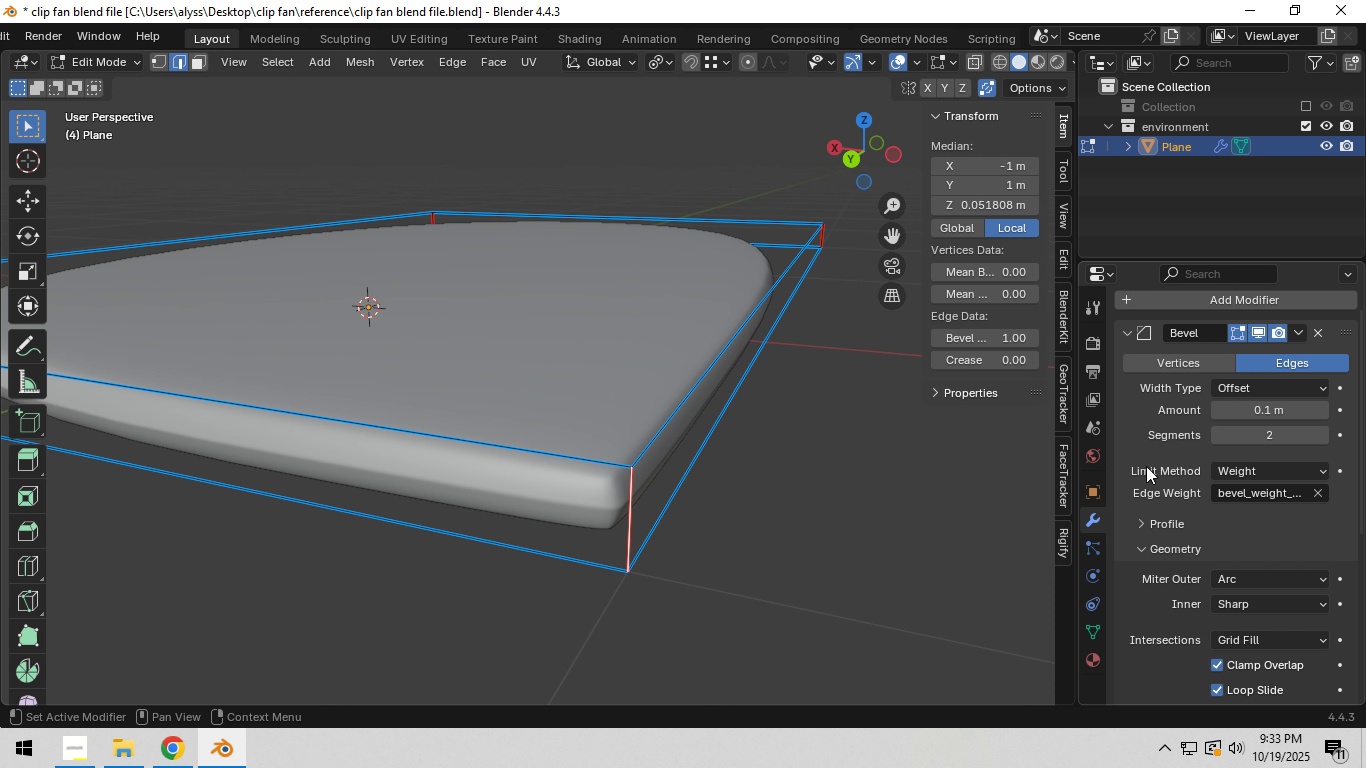 
left_click([631, 509])
 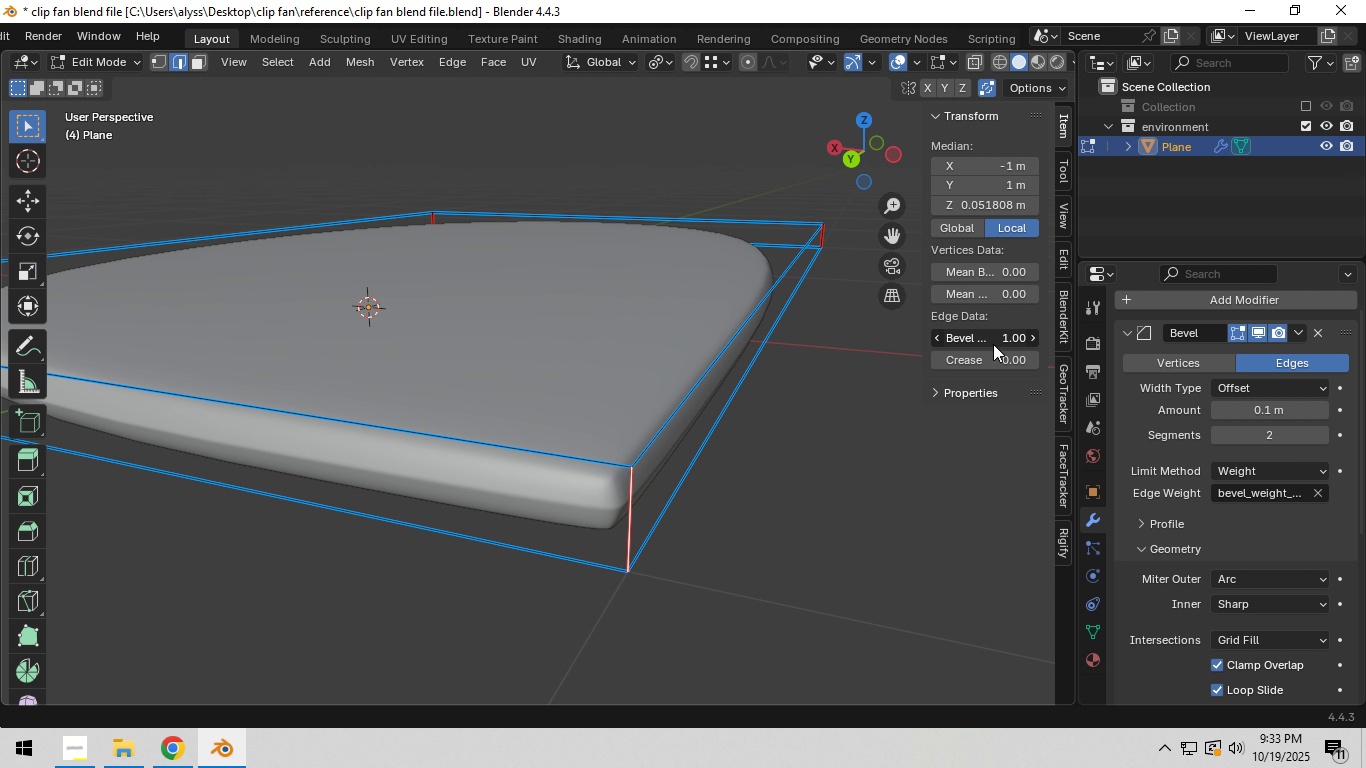 
wait(5.77)
 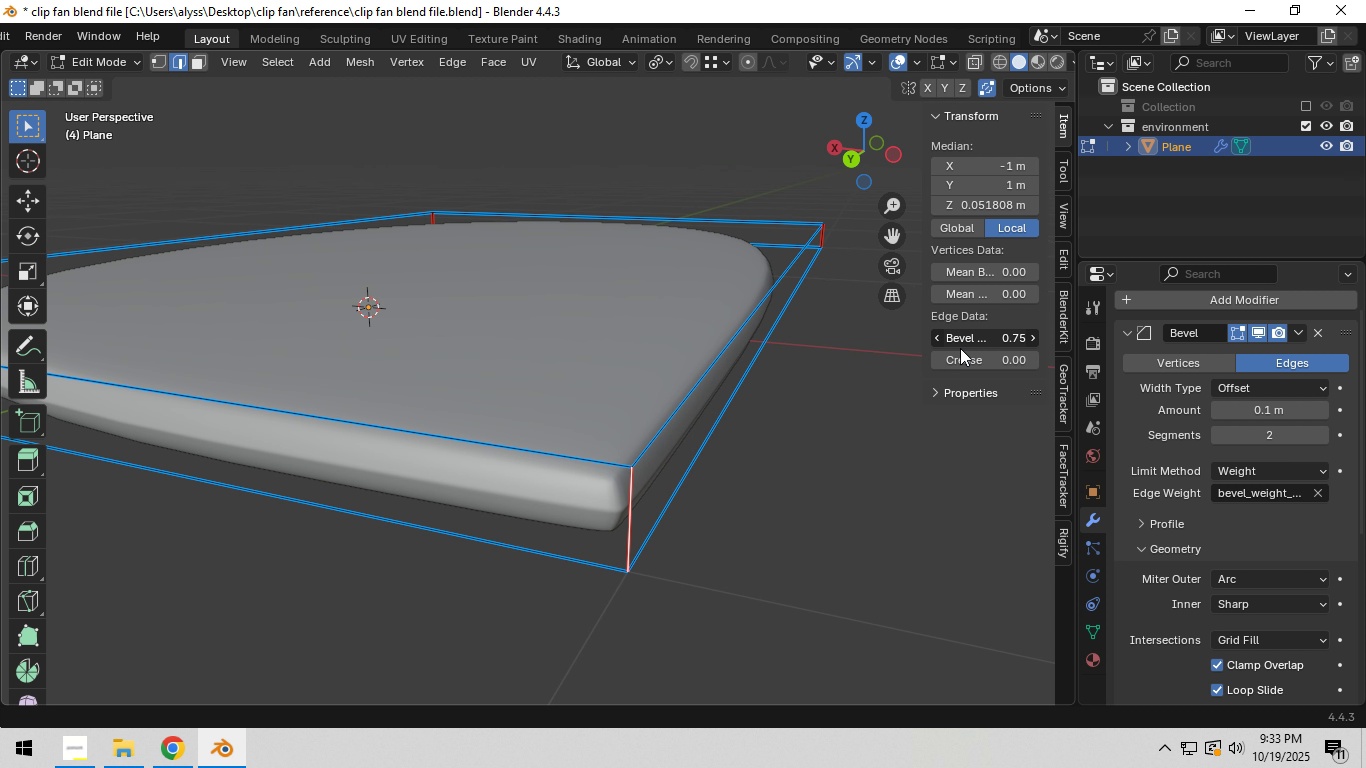 
left_click([689, 402])
 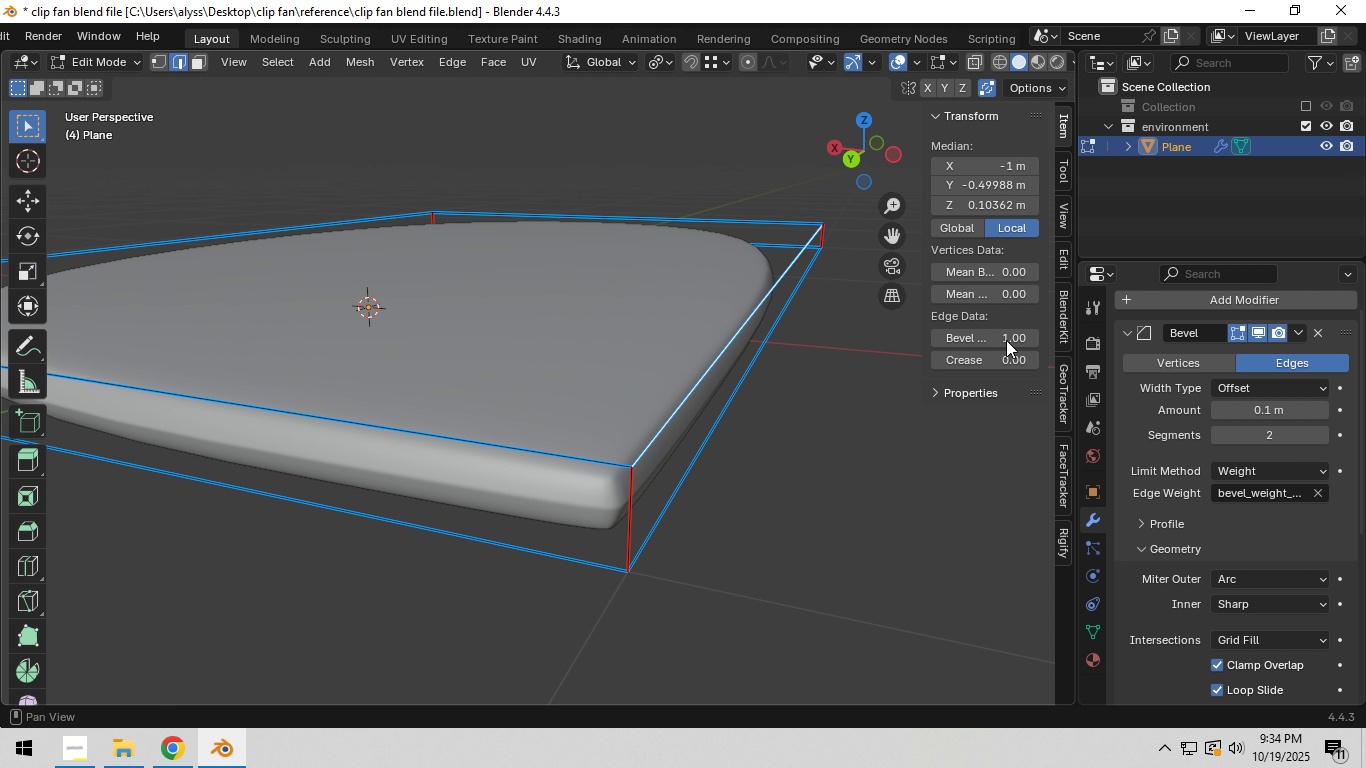 
wait(5.35)
 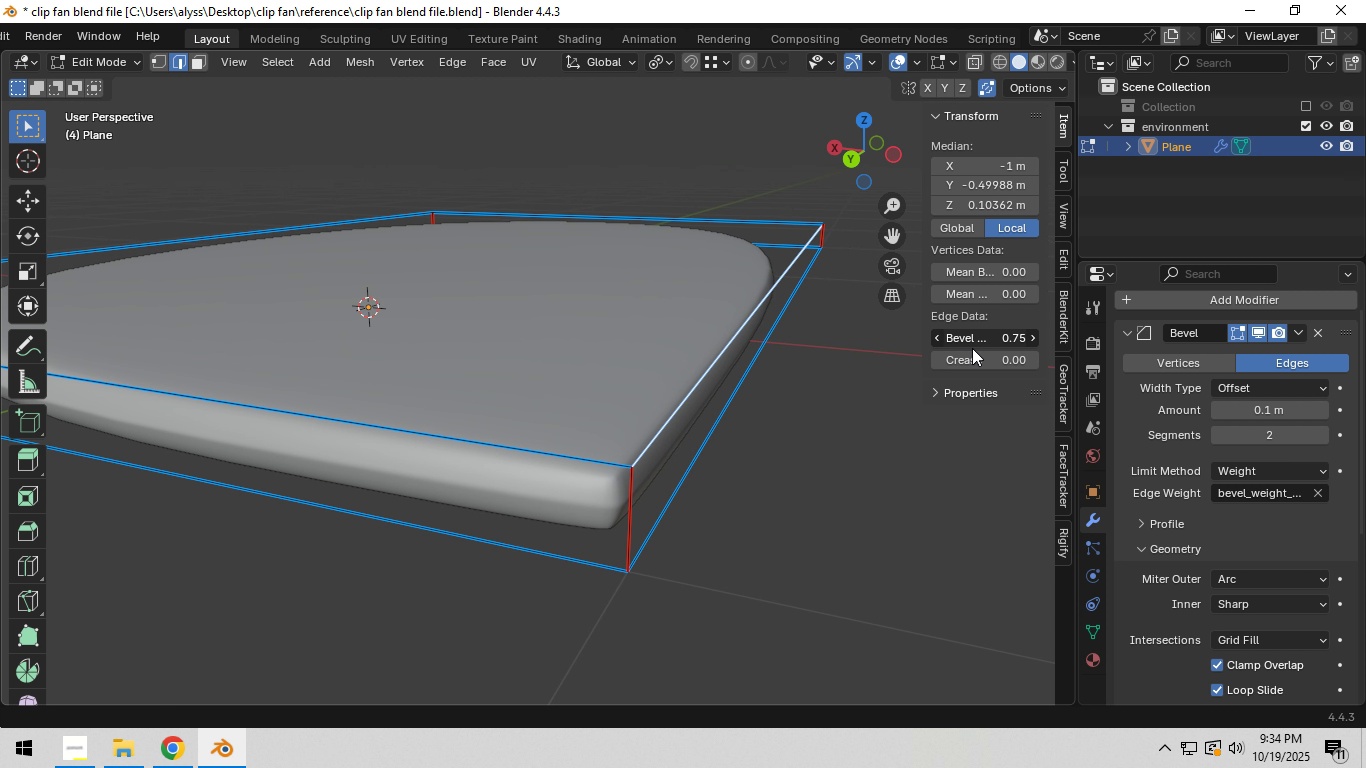 
left_click([627, 494])
 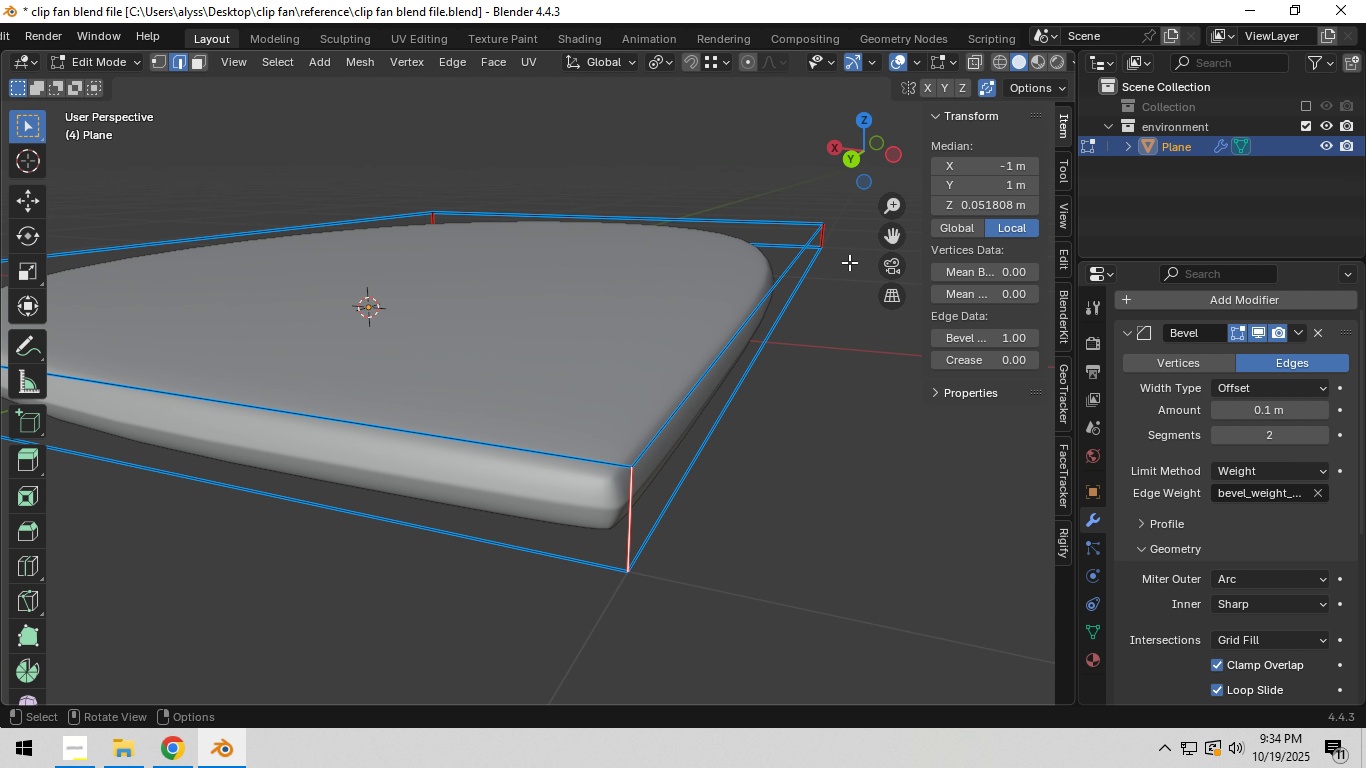 
hold_key(key=ShiftLeft, duration=0.49)
left_click([823, 243])
 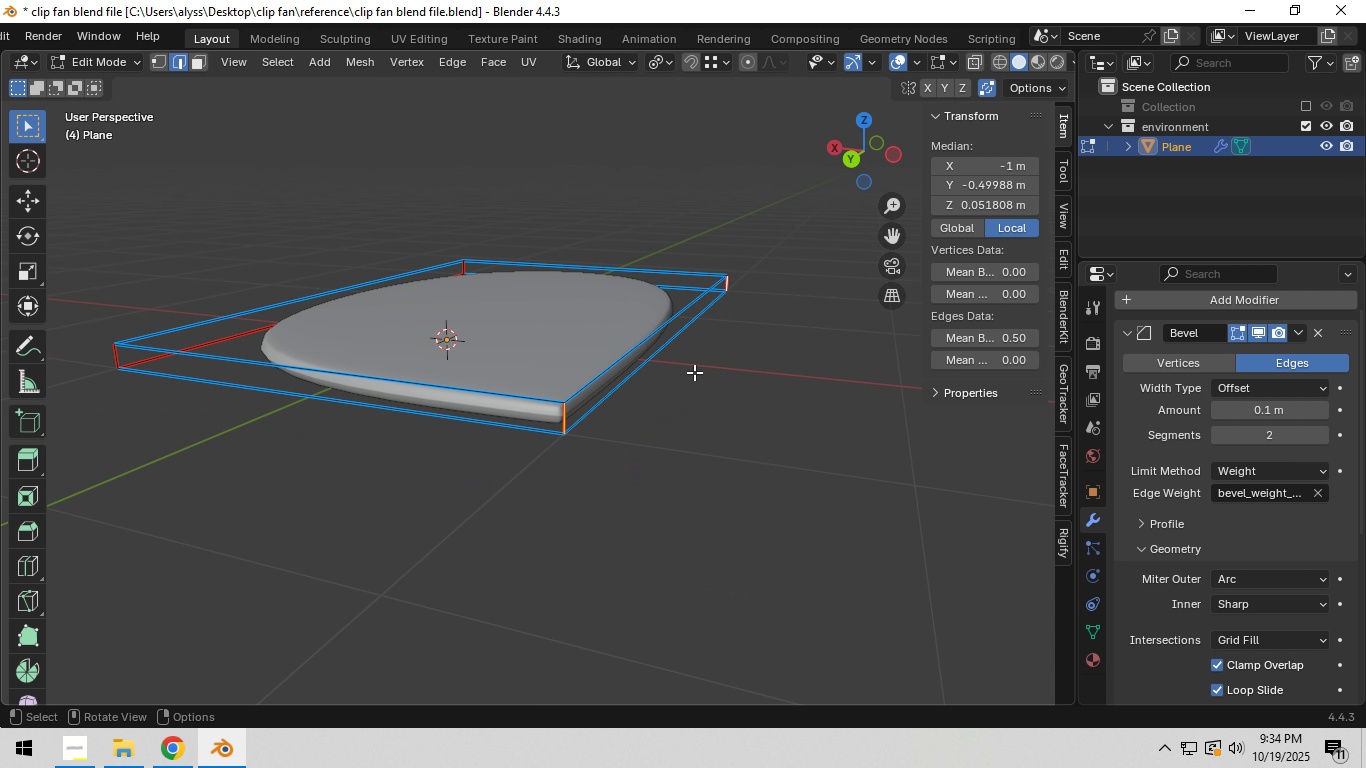 
scroll: coordinate [699, 367], scroll_direction: down, amount: 3.0
 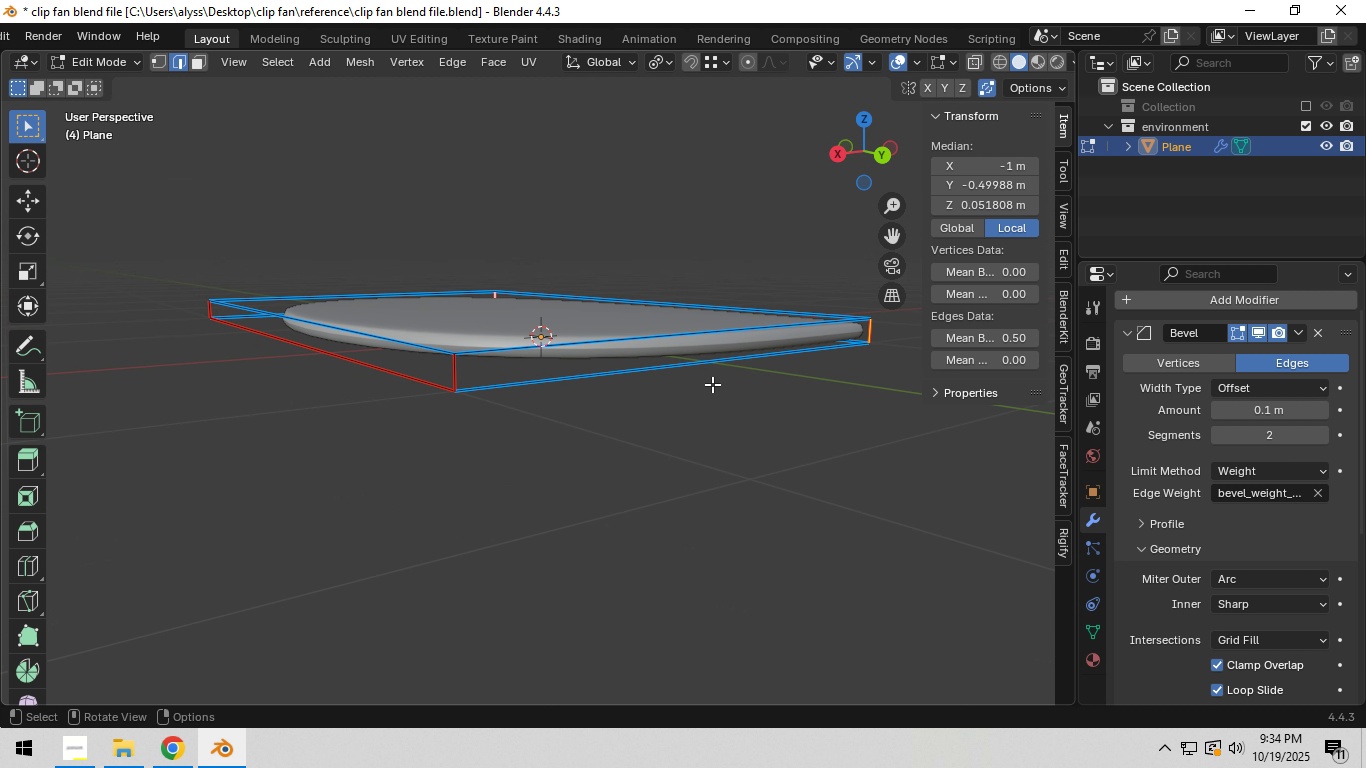 
hold_key(key=ShiftLeft, duration=0.6)
left_click([464, 380])
 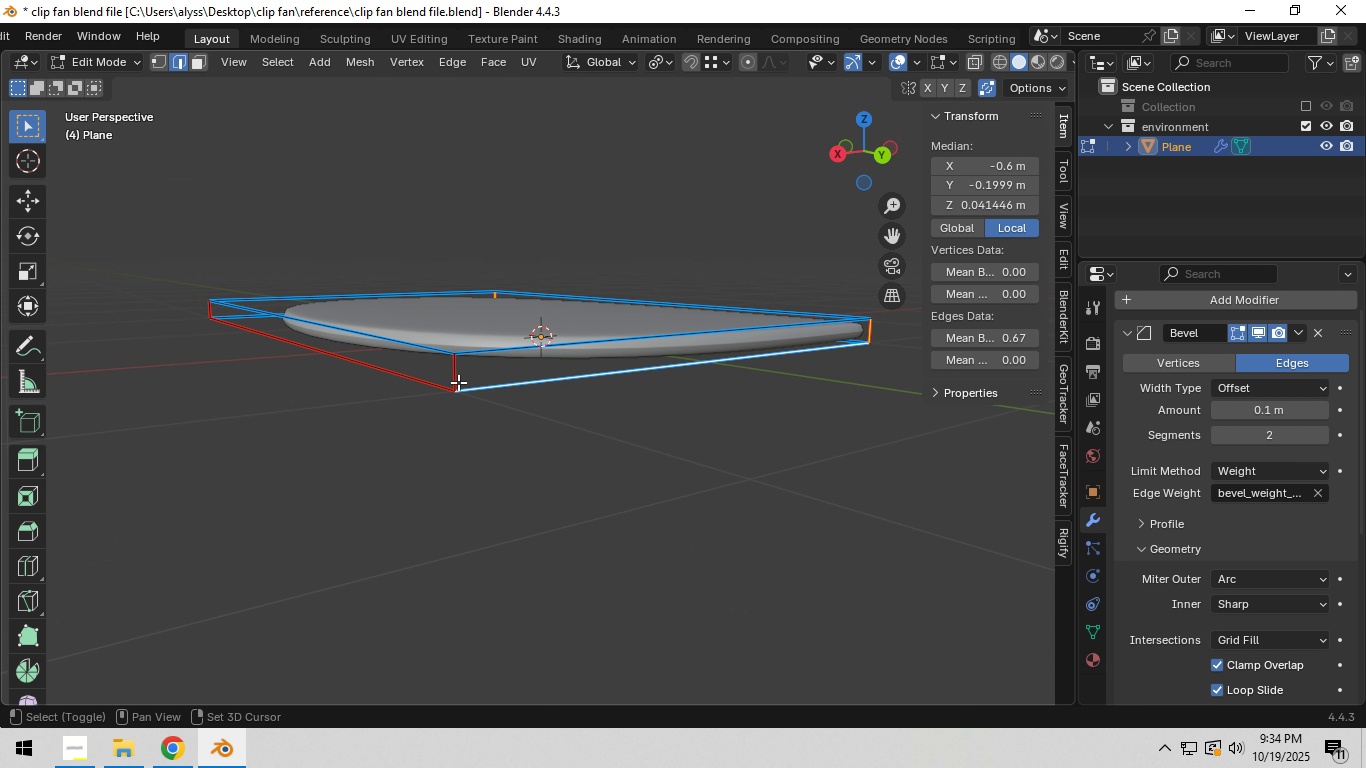 
hold_key(key=ShiftLeft, duration=0.78)
double_click([458, 376])
 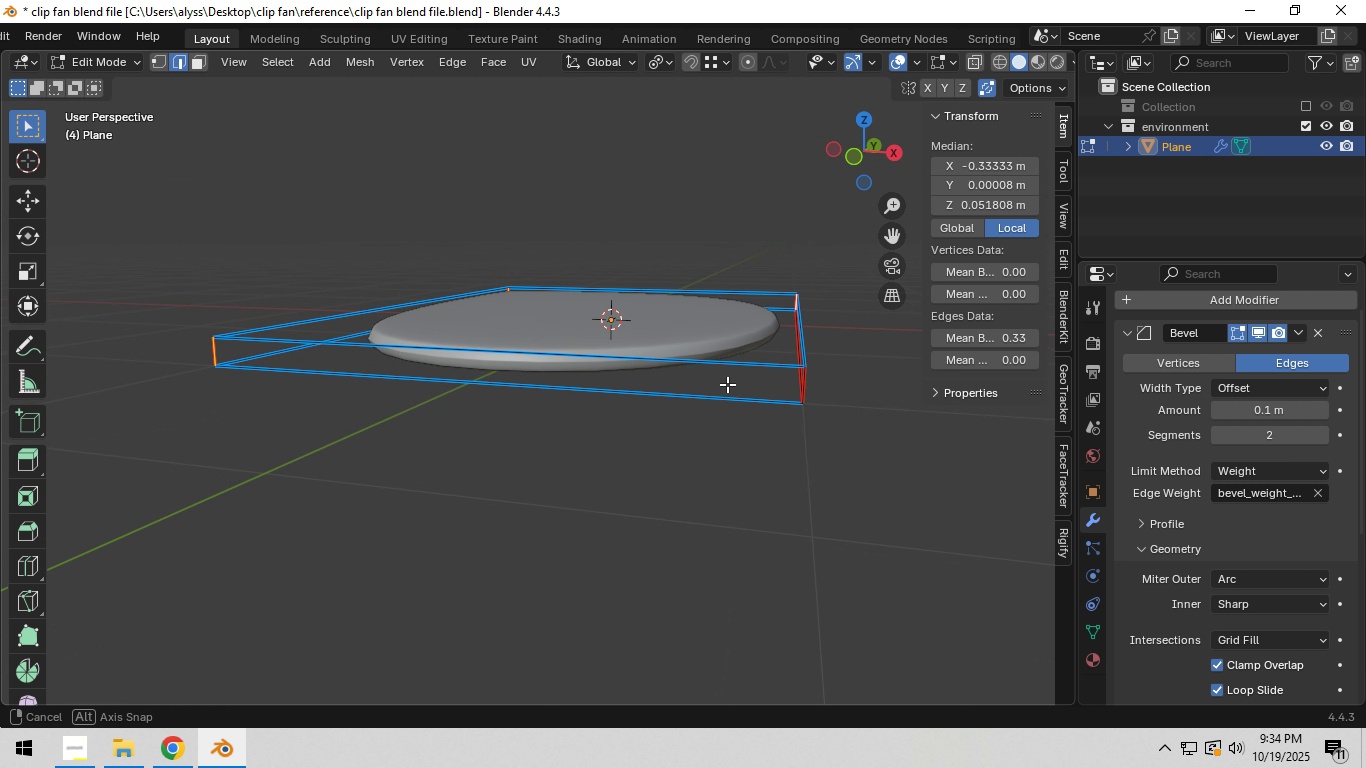 
hold_key(key=ShiftLeft, duration=0.93)
left_click([801, 383])
 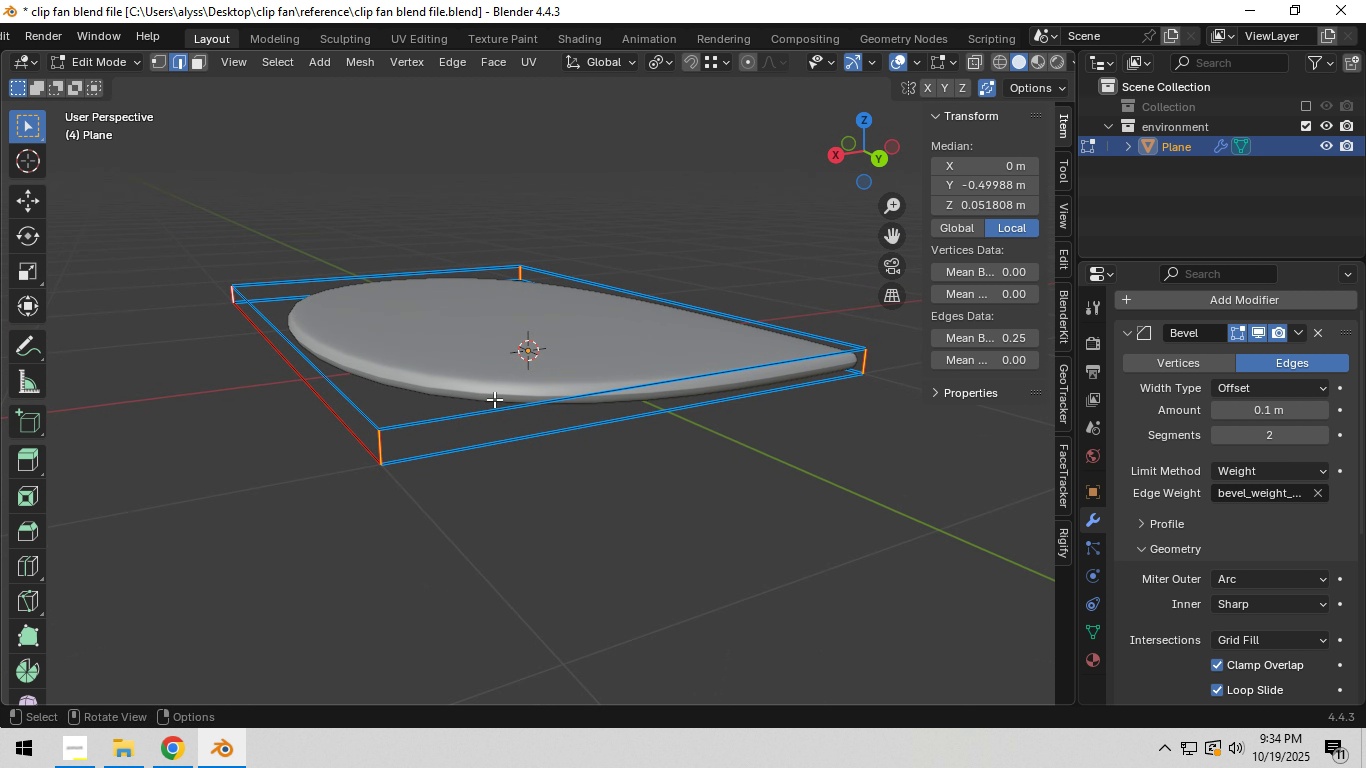 
scroll: coordinate [501, 396], scroll_direction: up, amount: 1.0
 